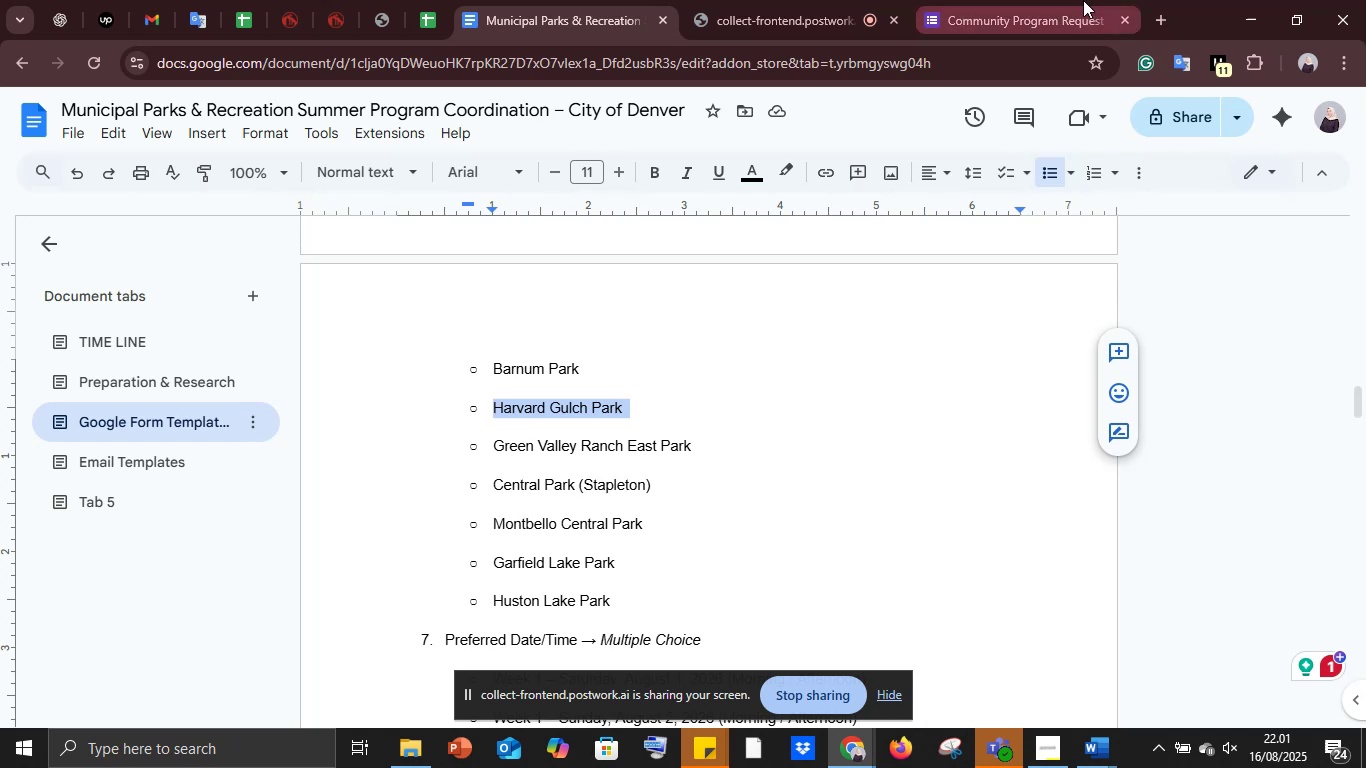 
left_click([1083, 0])
 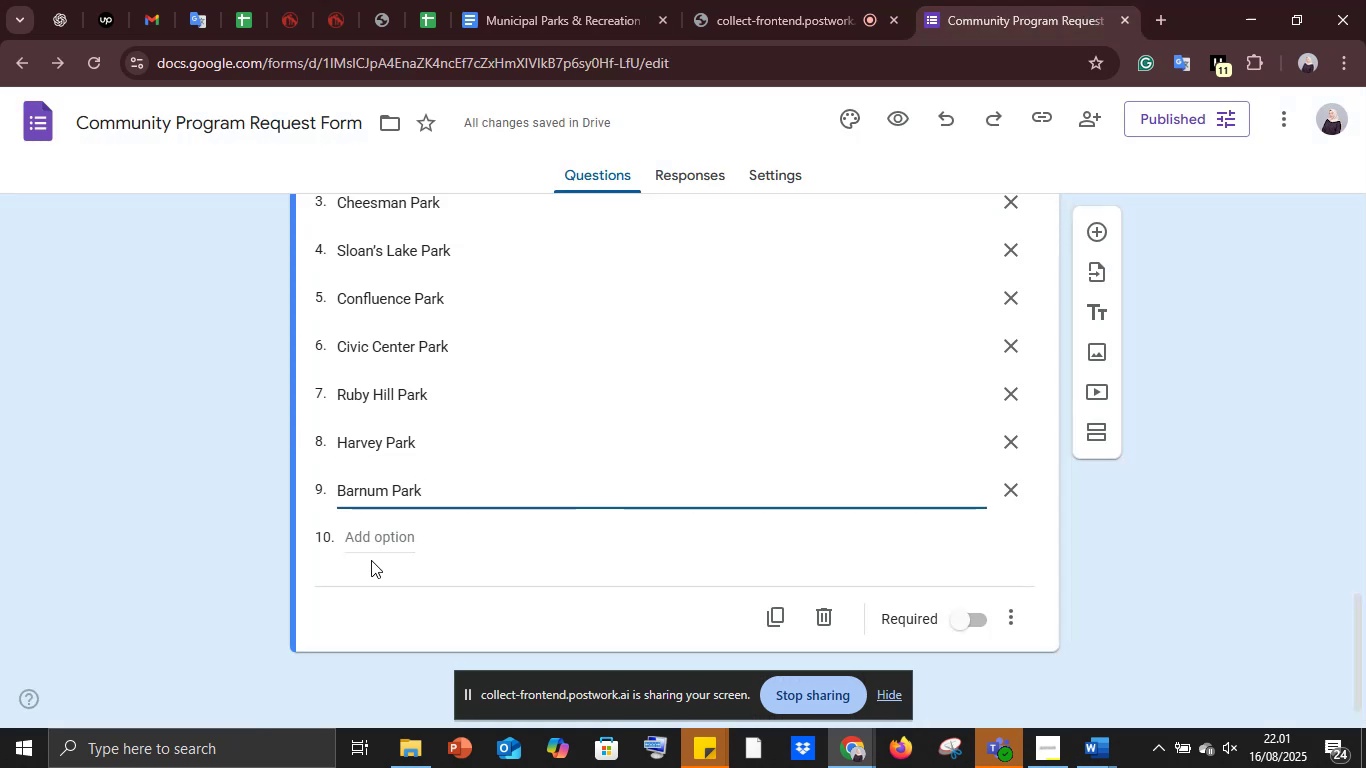 
key(Control+ControlLeft)
 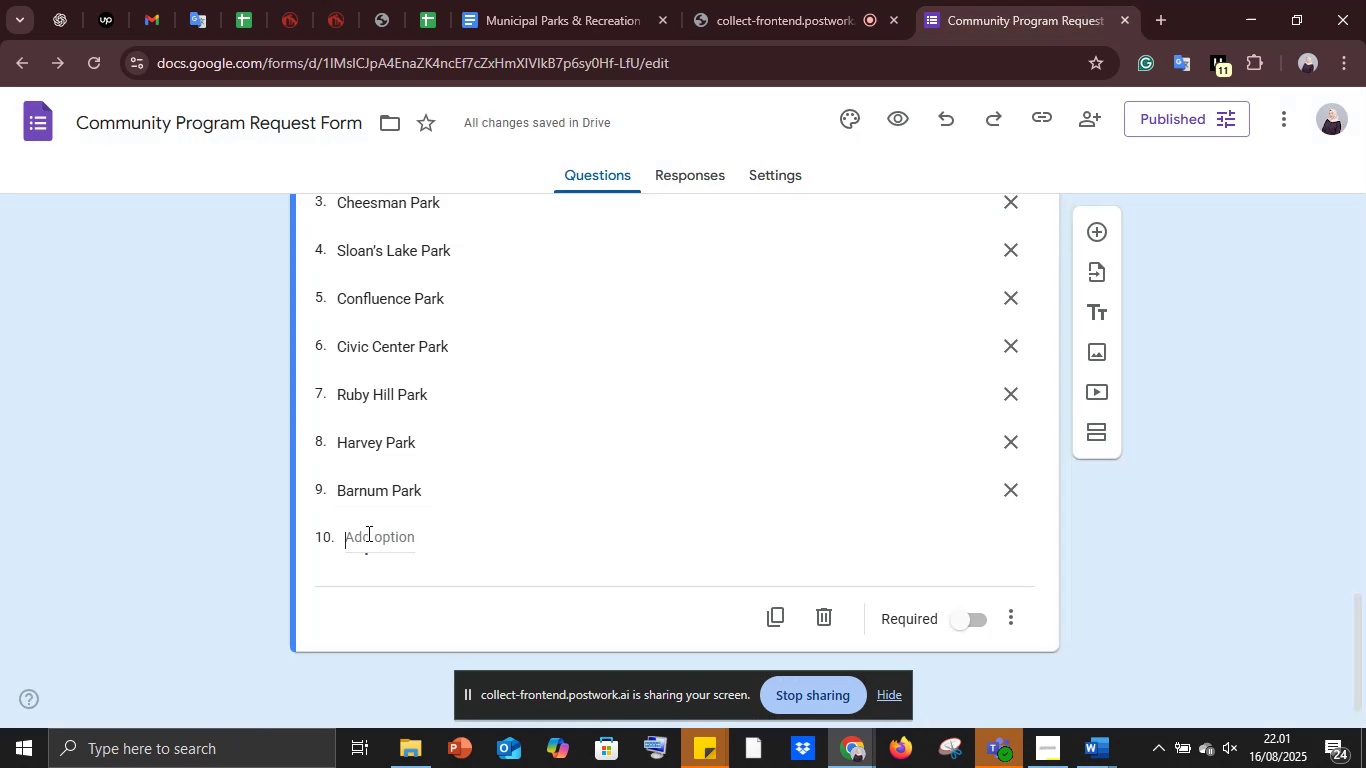 
left_click([367, 533])
 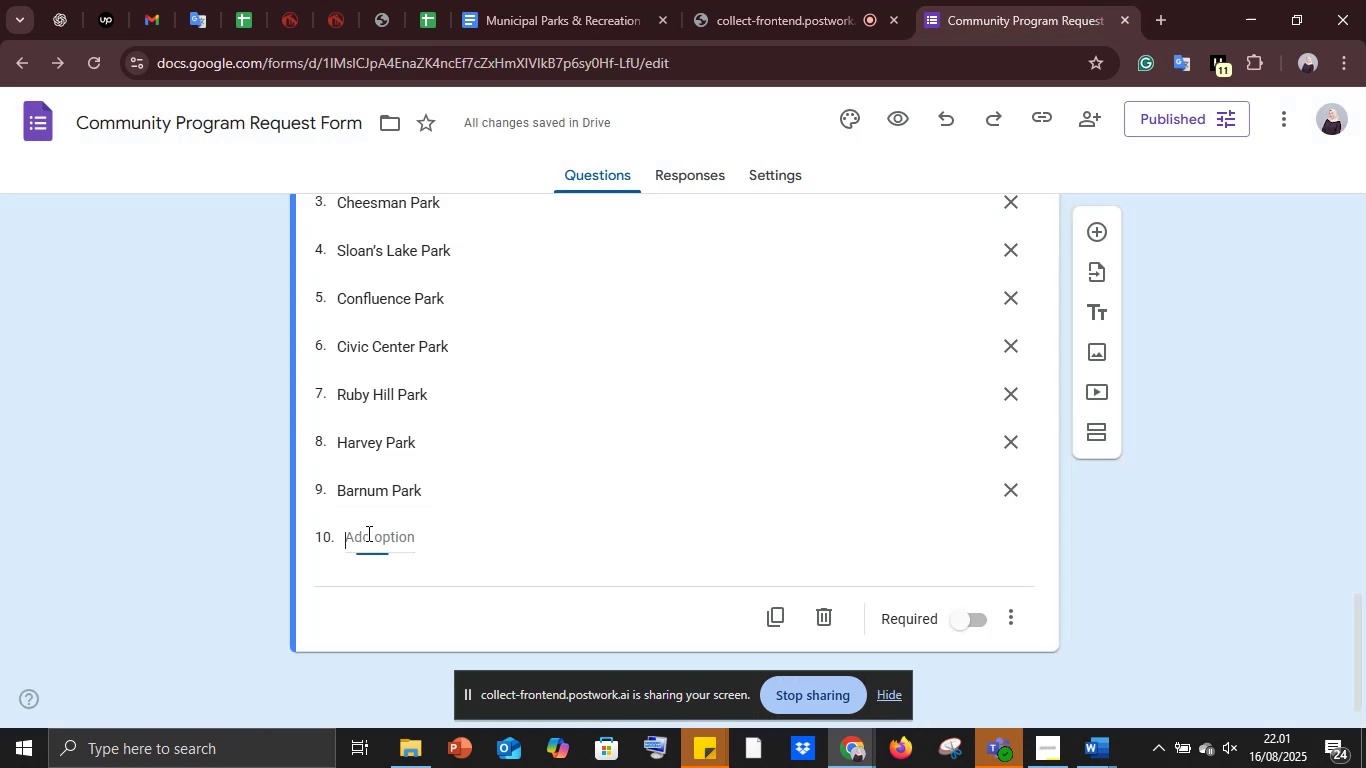 
key(Control+V)
 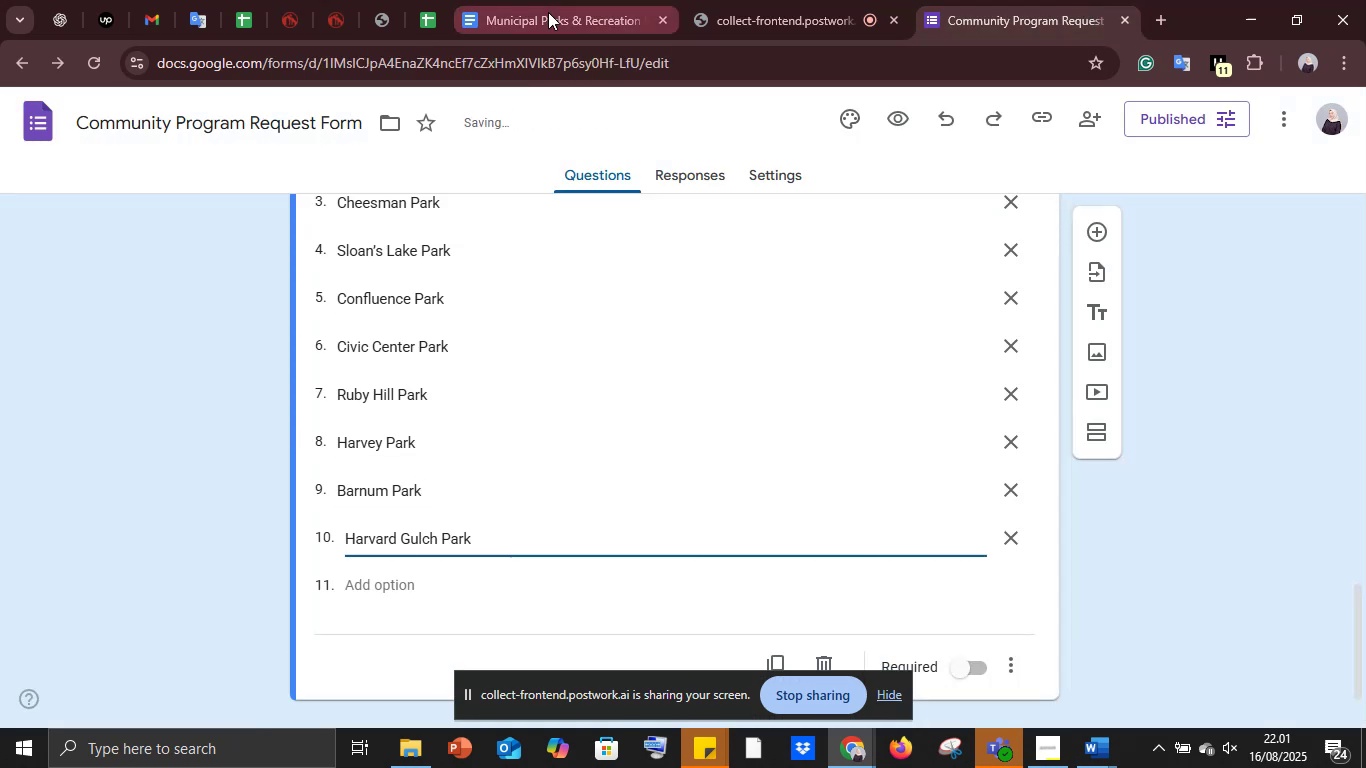 
left_click([548, 12])
 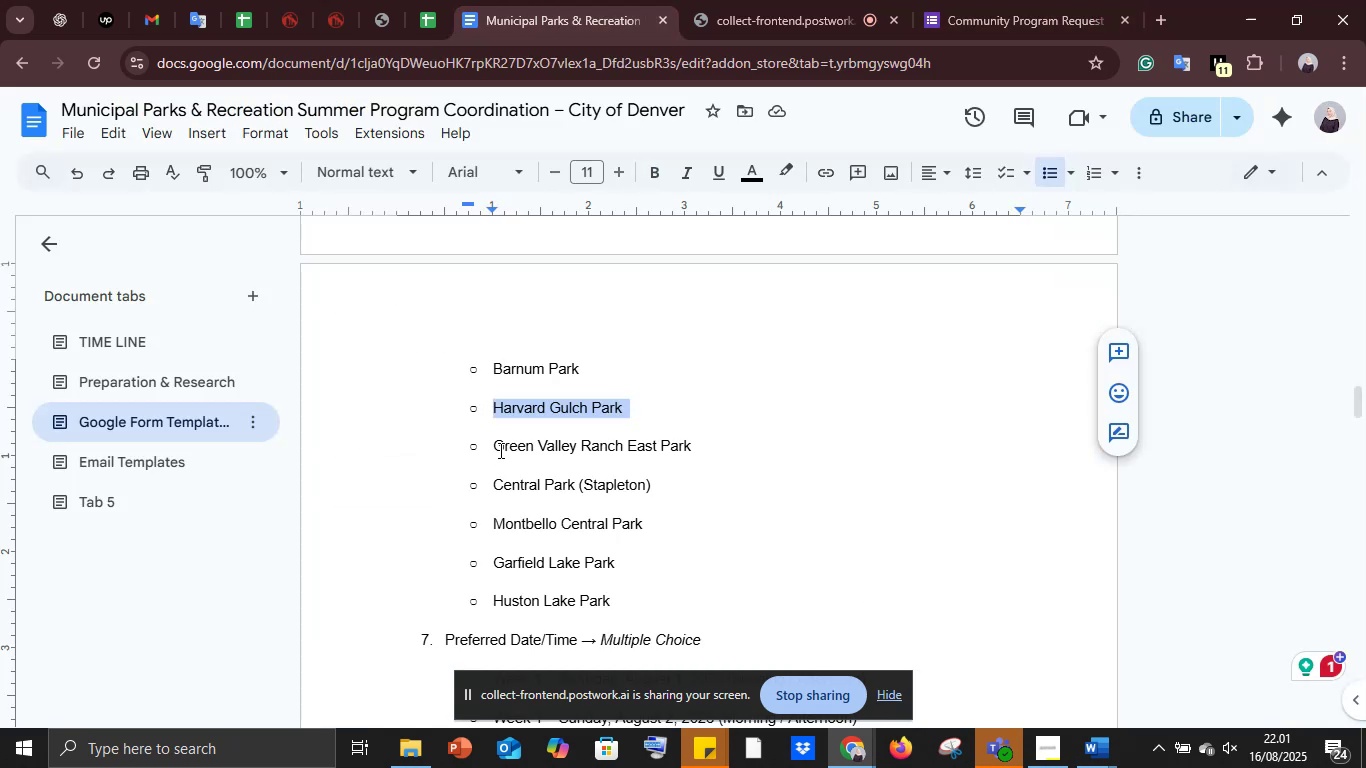 
left_click_drag(start_coordinate=[496, 447], to_coordinate=[696, 439])
 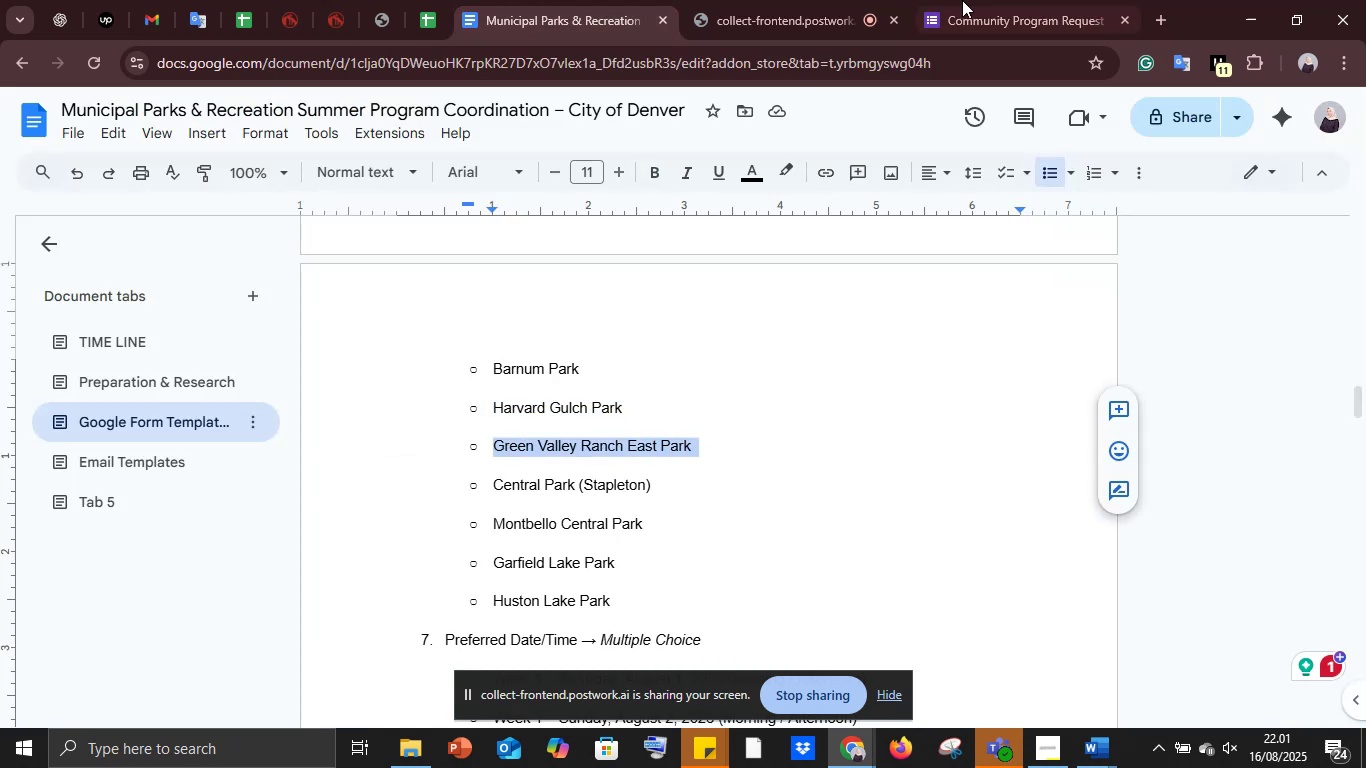 
key(Control+C)
 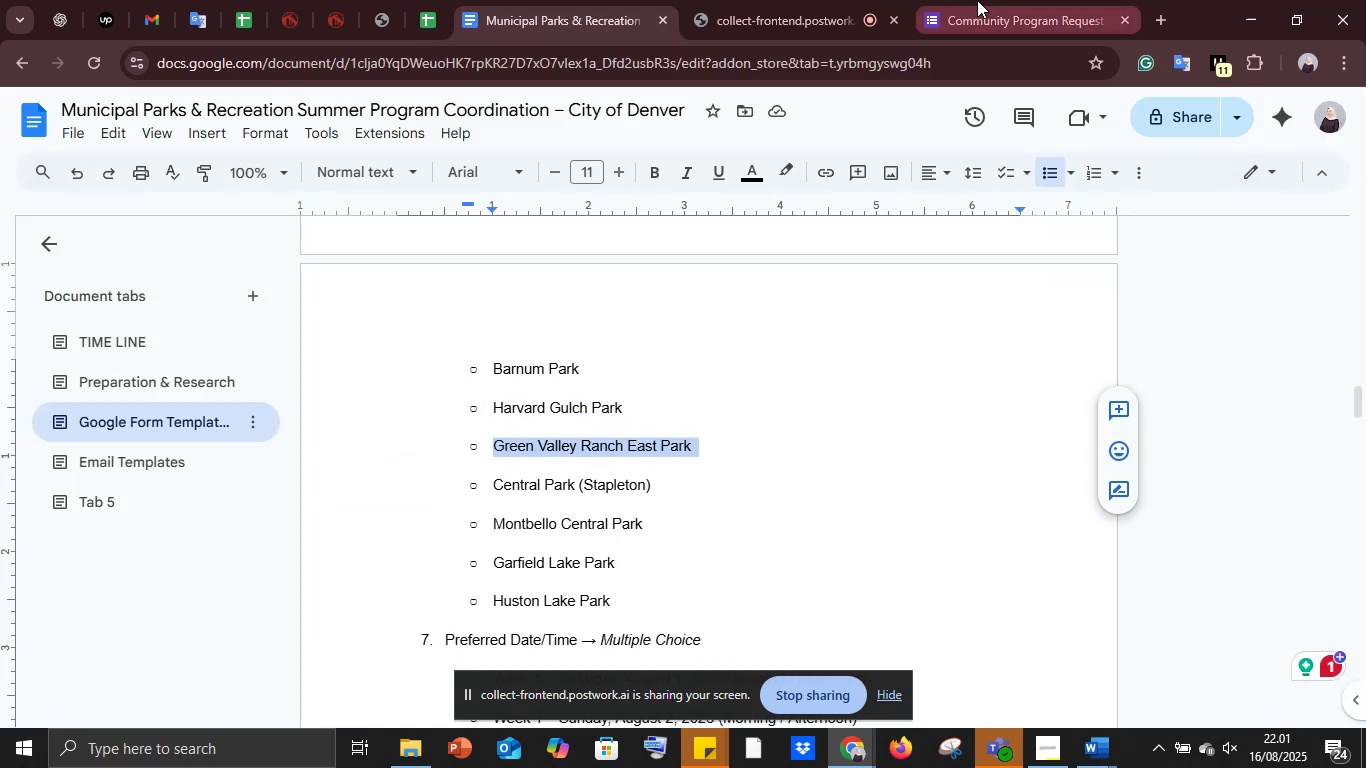 
left_click([977, 0])
 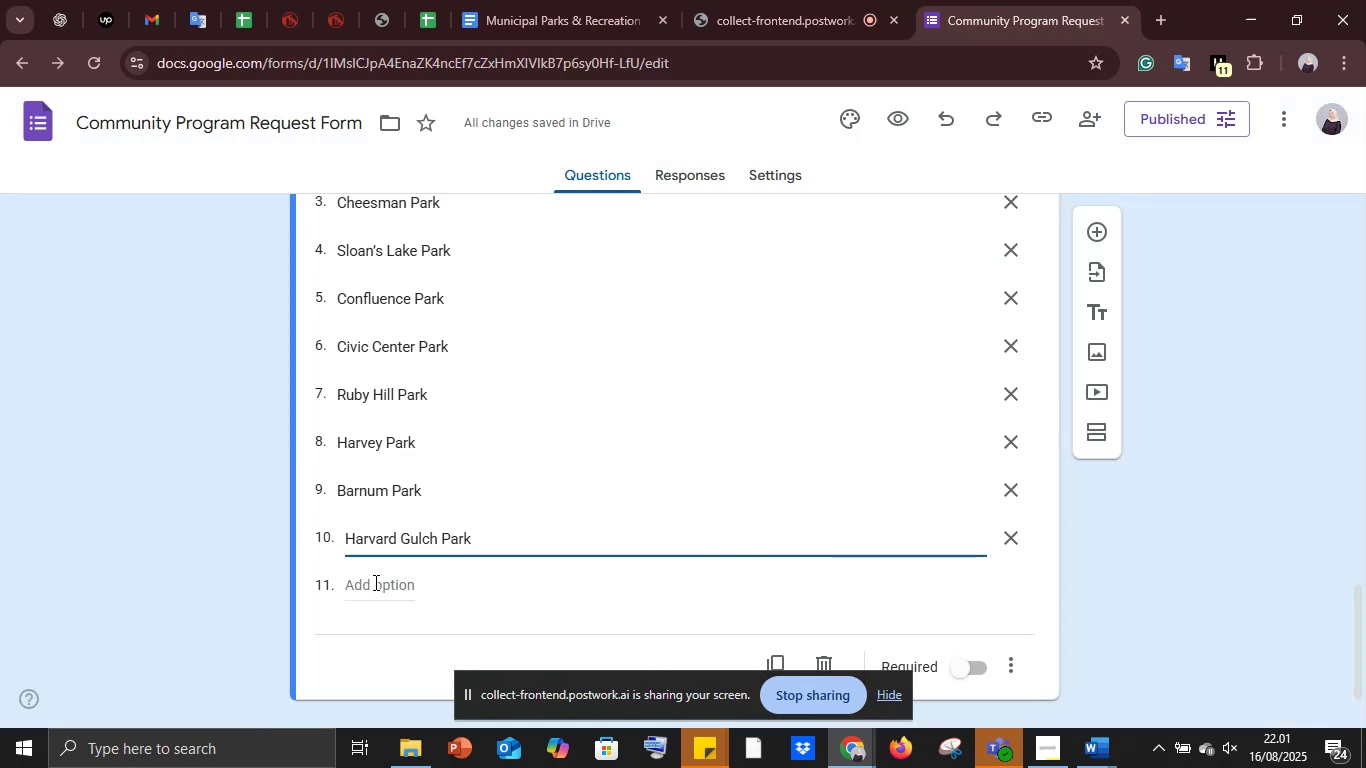 
key(Control+ControlLeft)
 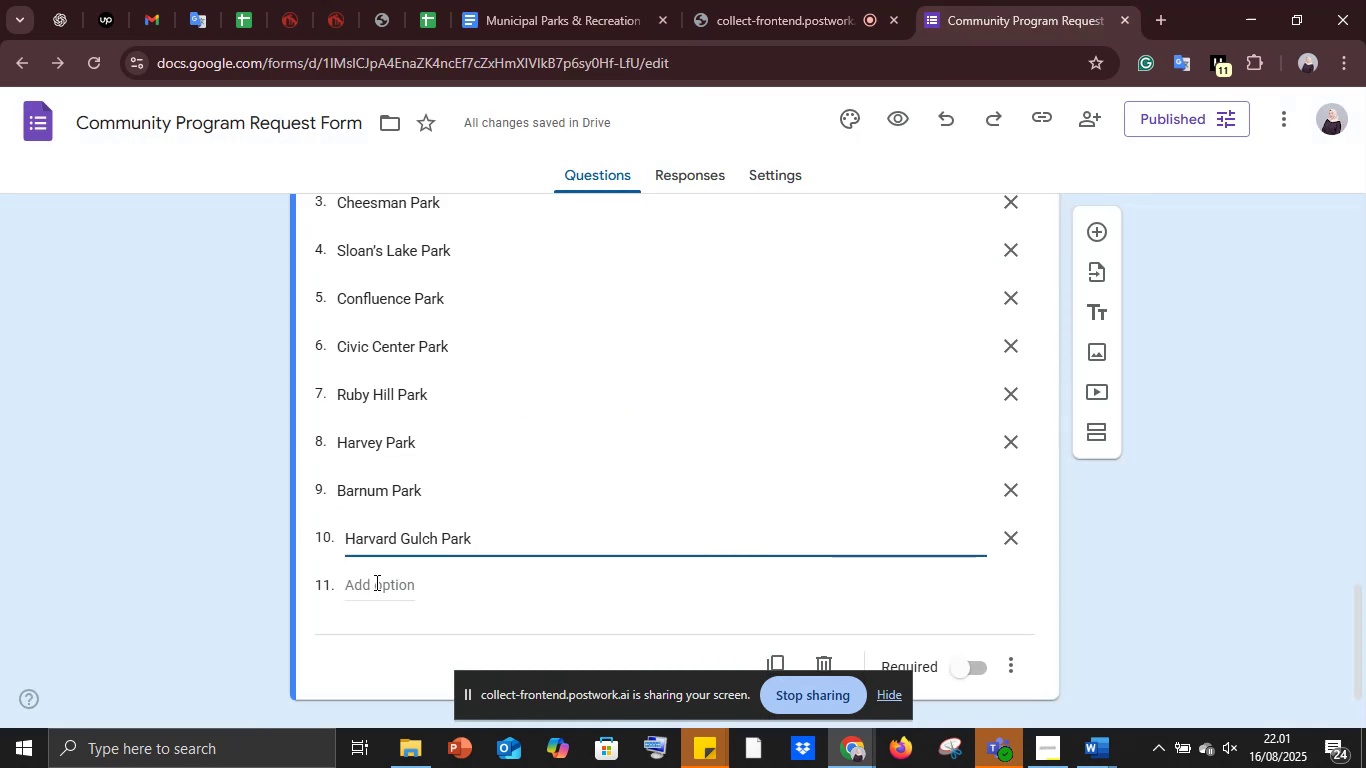 
left_click([375, 582])
 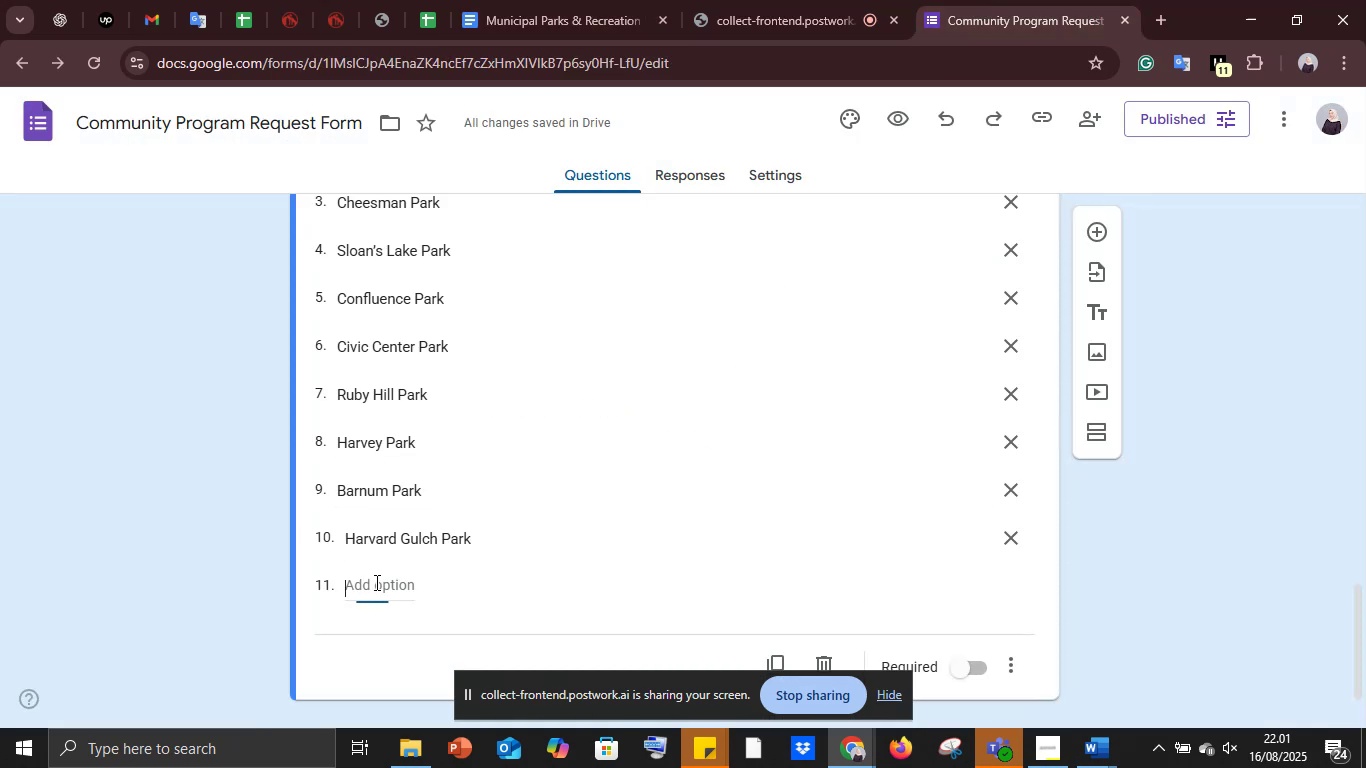 
key(Control+V)
 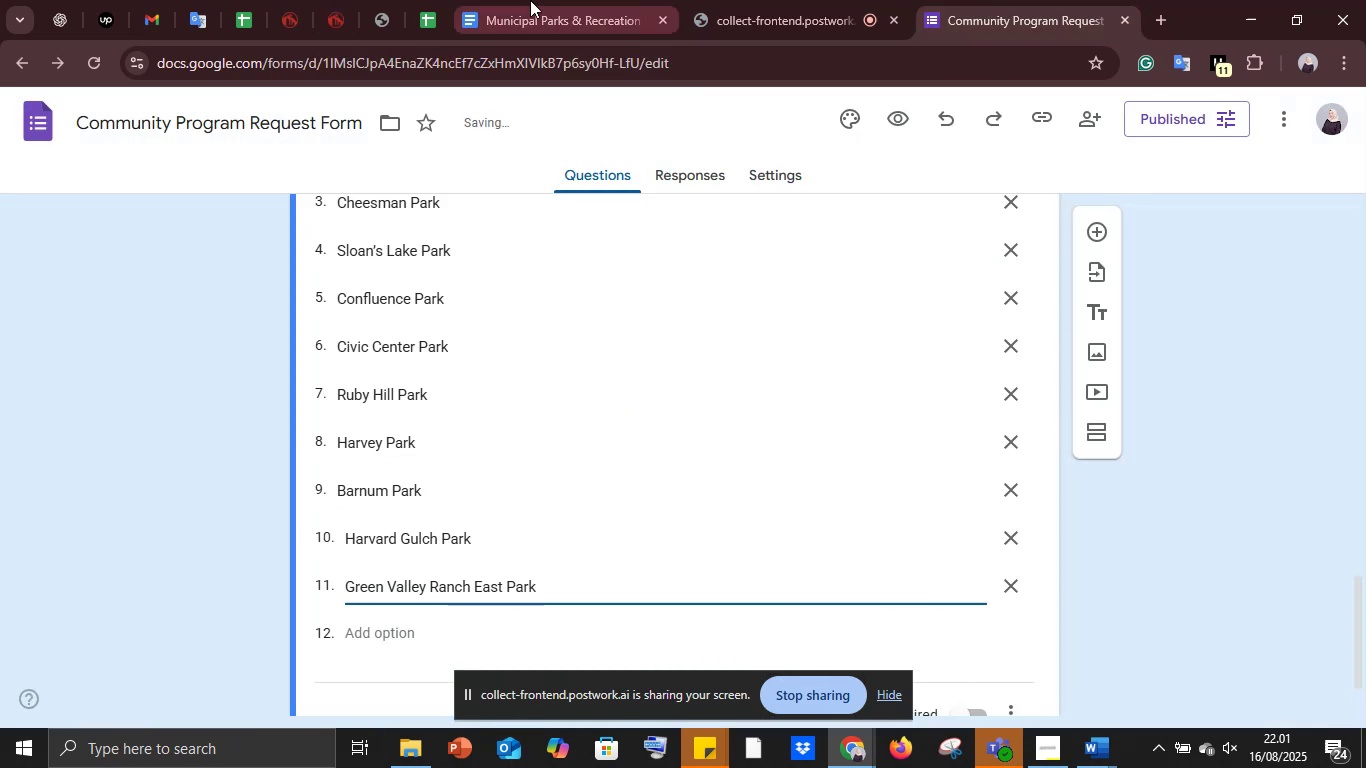 
left_click([542, 0])
 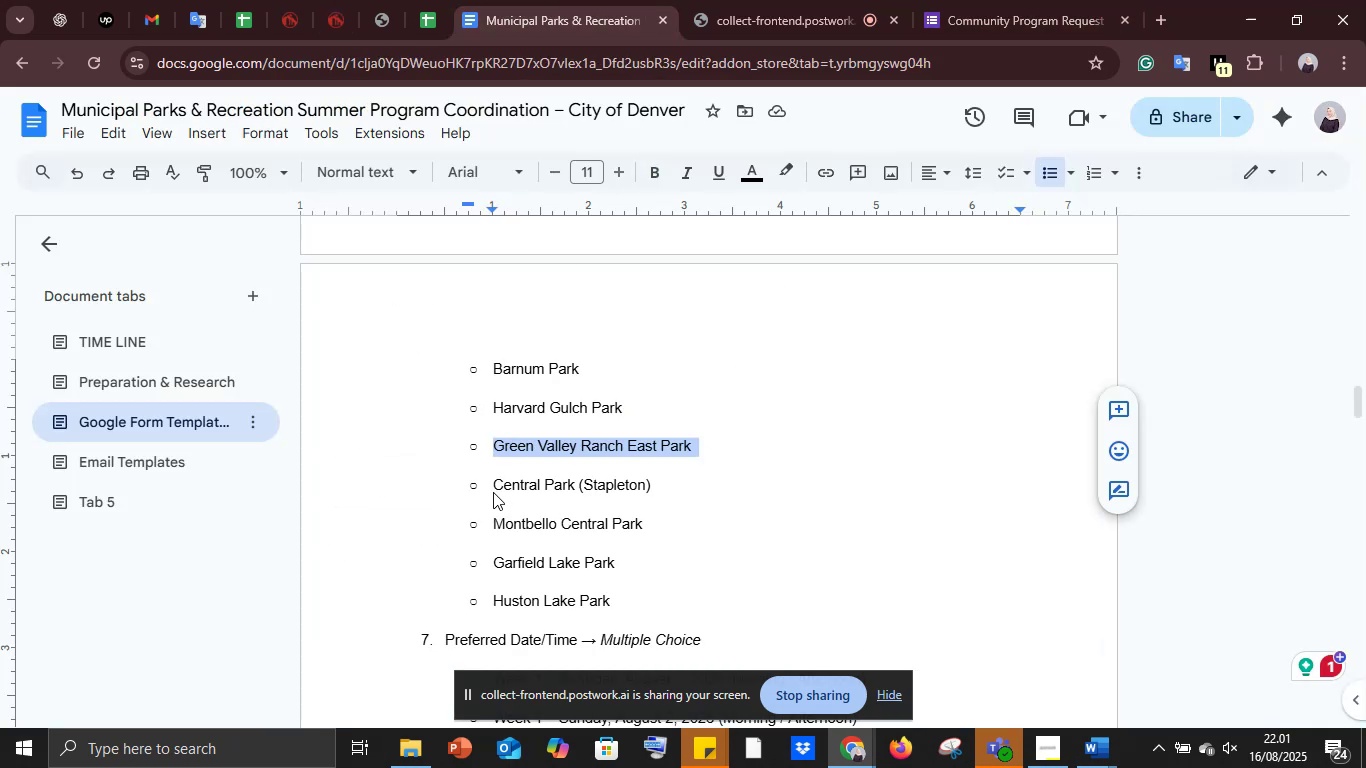 
left_click_drag(start_coordinate=[493, 486], to_coordinate=[657, 485])
 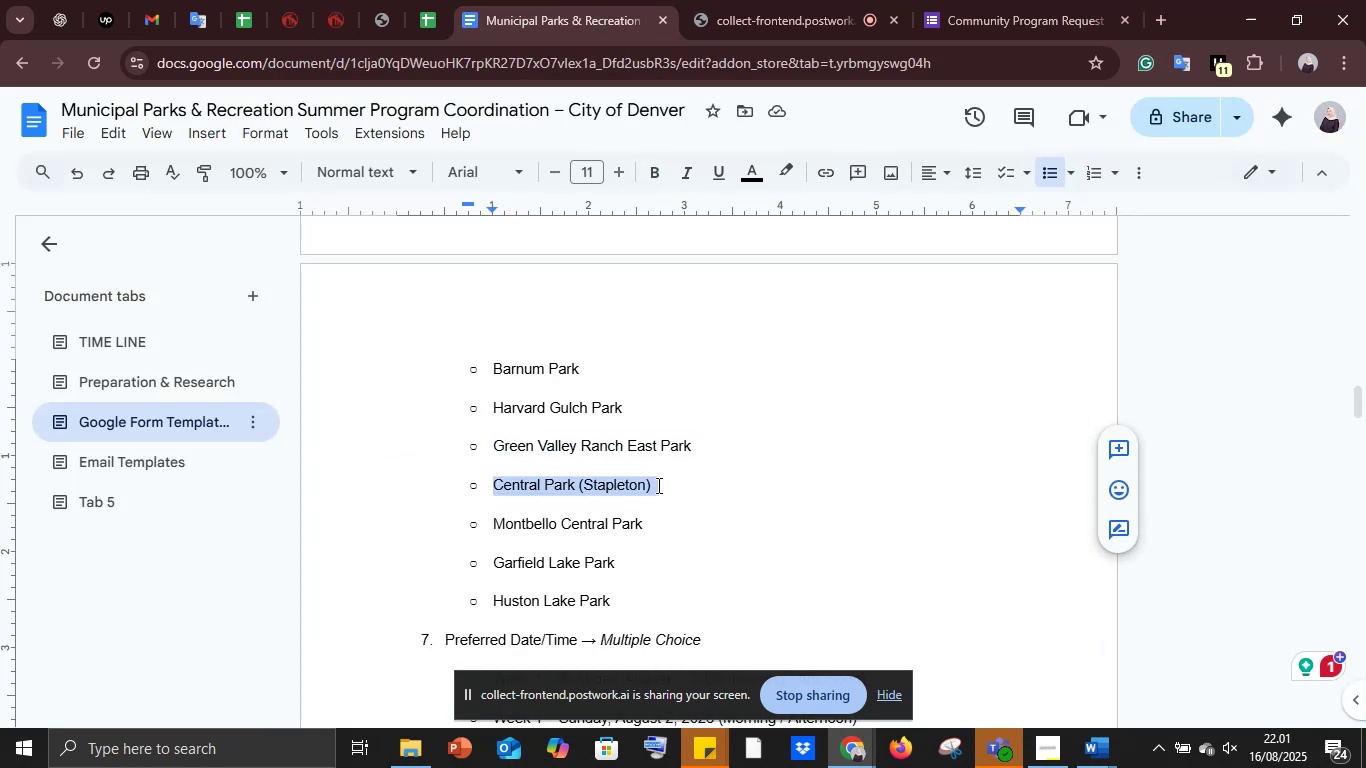 
key(Control+C)
 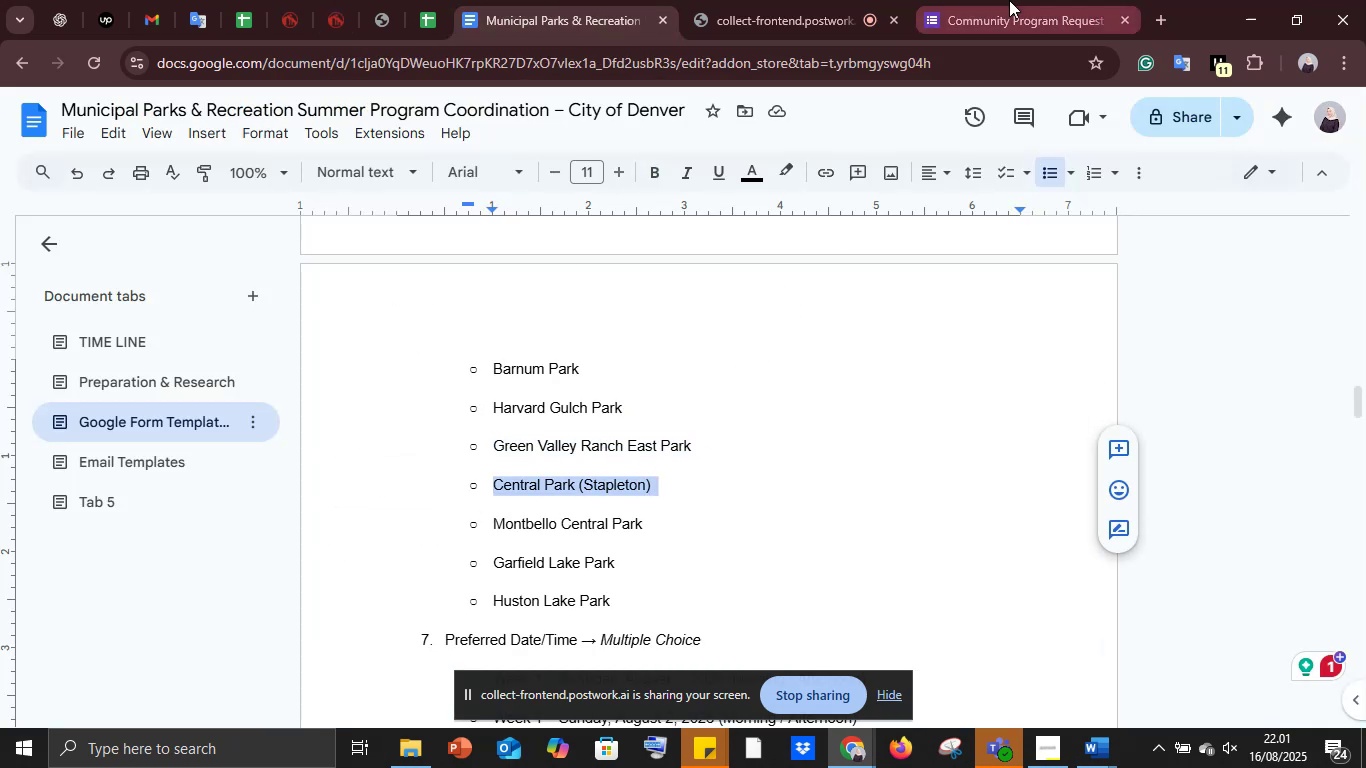 
left_click([1009, 0])
 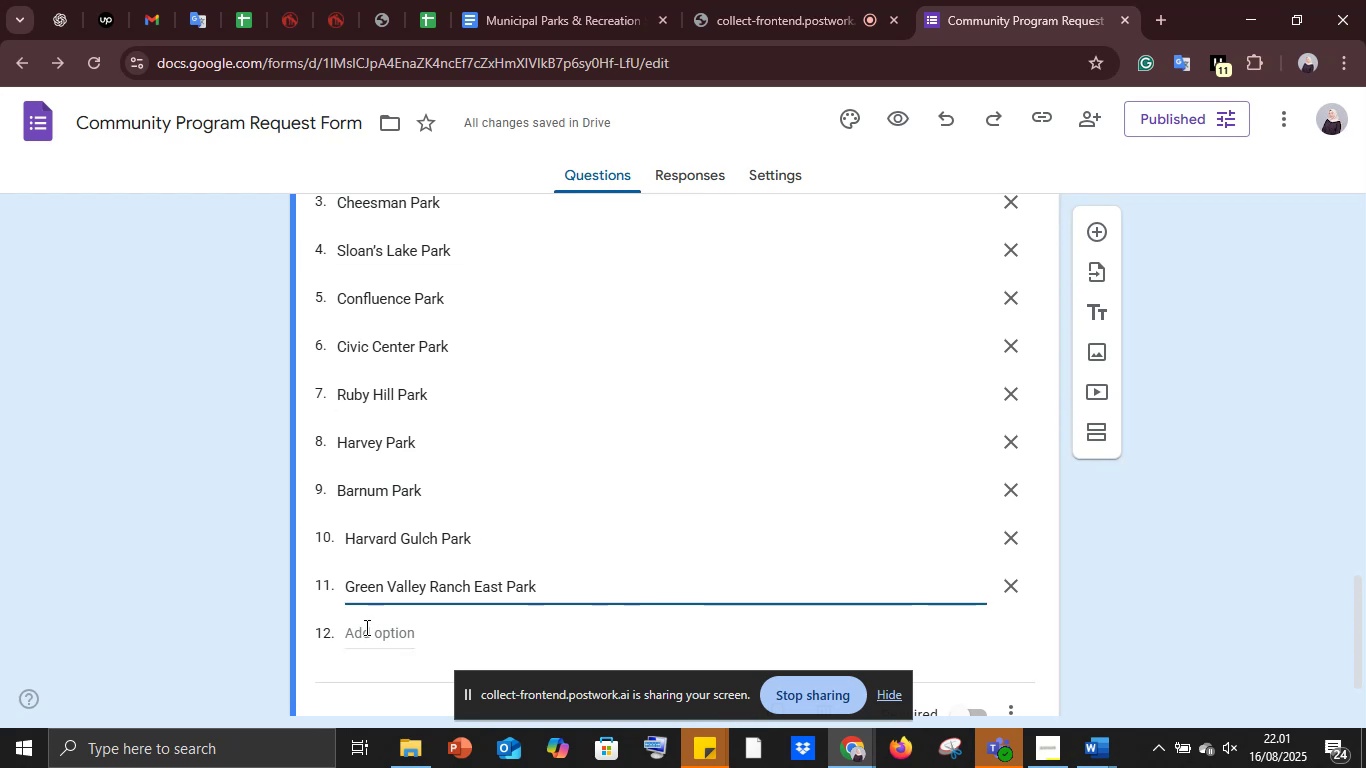 
key(Control+ControlLeft)
 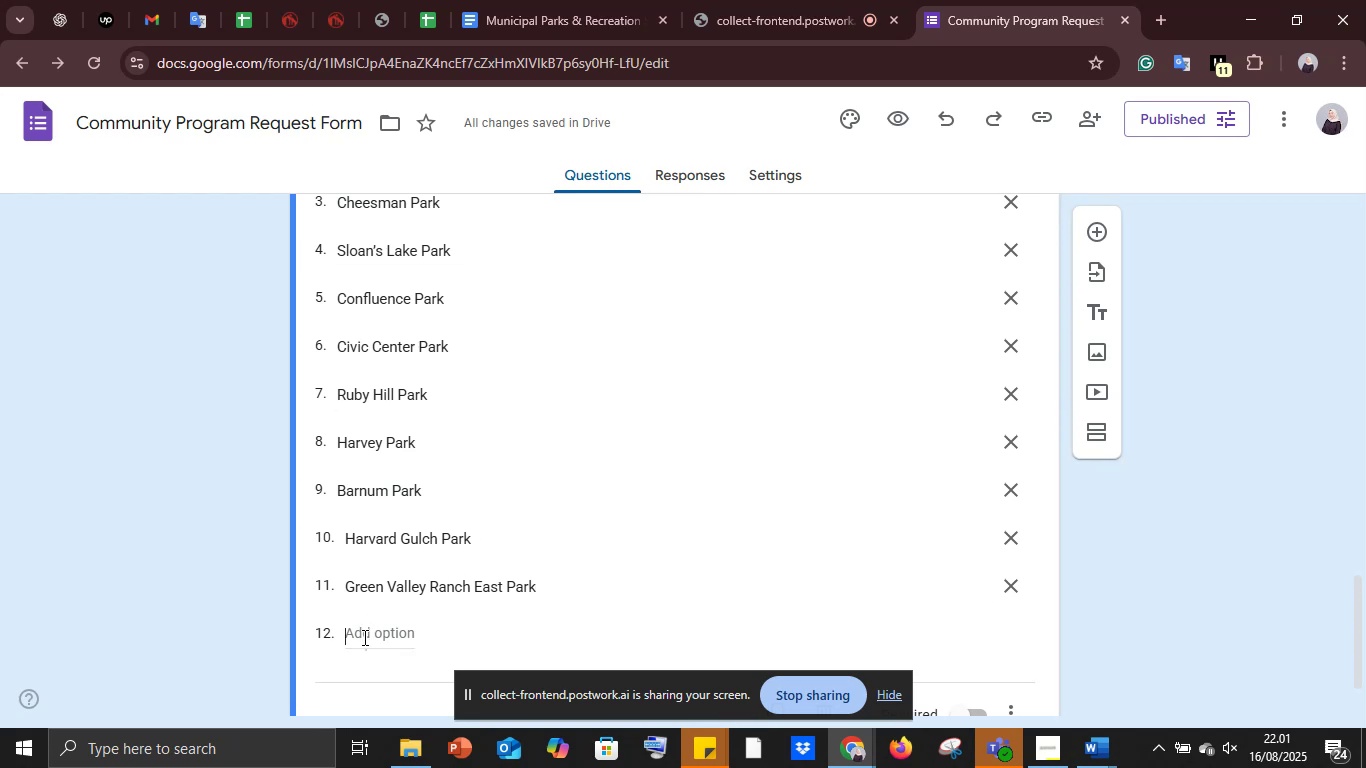 
left_click([363, 637])
 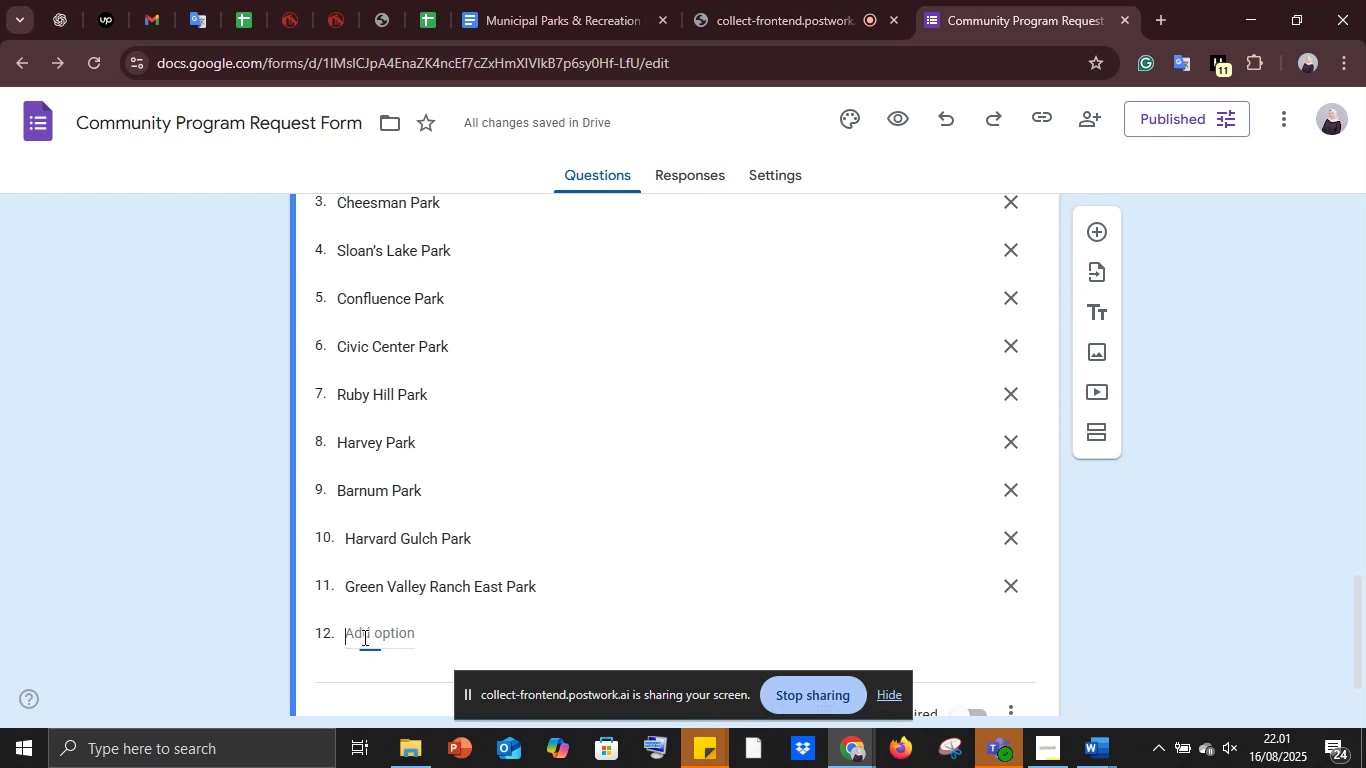 
key(Control+V)
 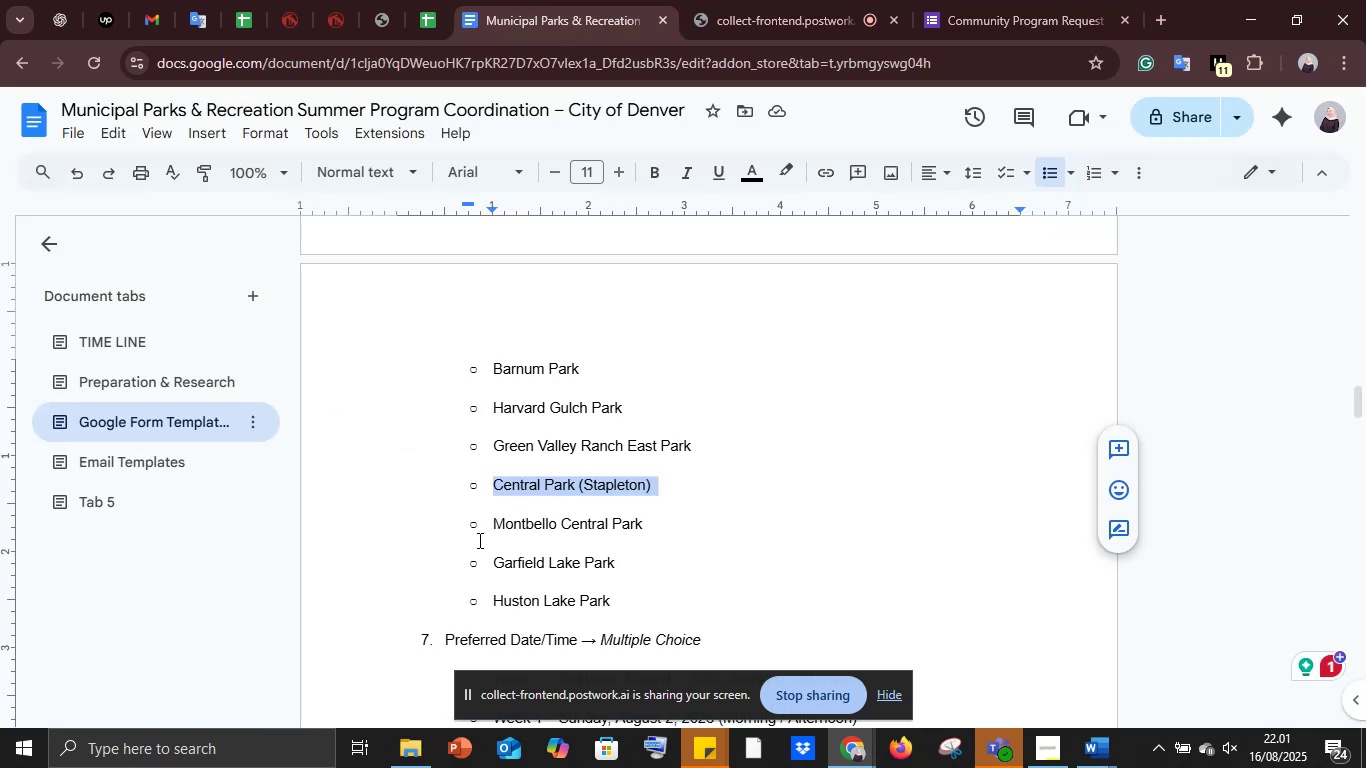 
left_click_drag(start_coordinate=[496, 521], to_coordinate=[662, 521])
 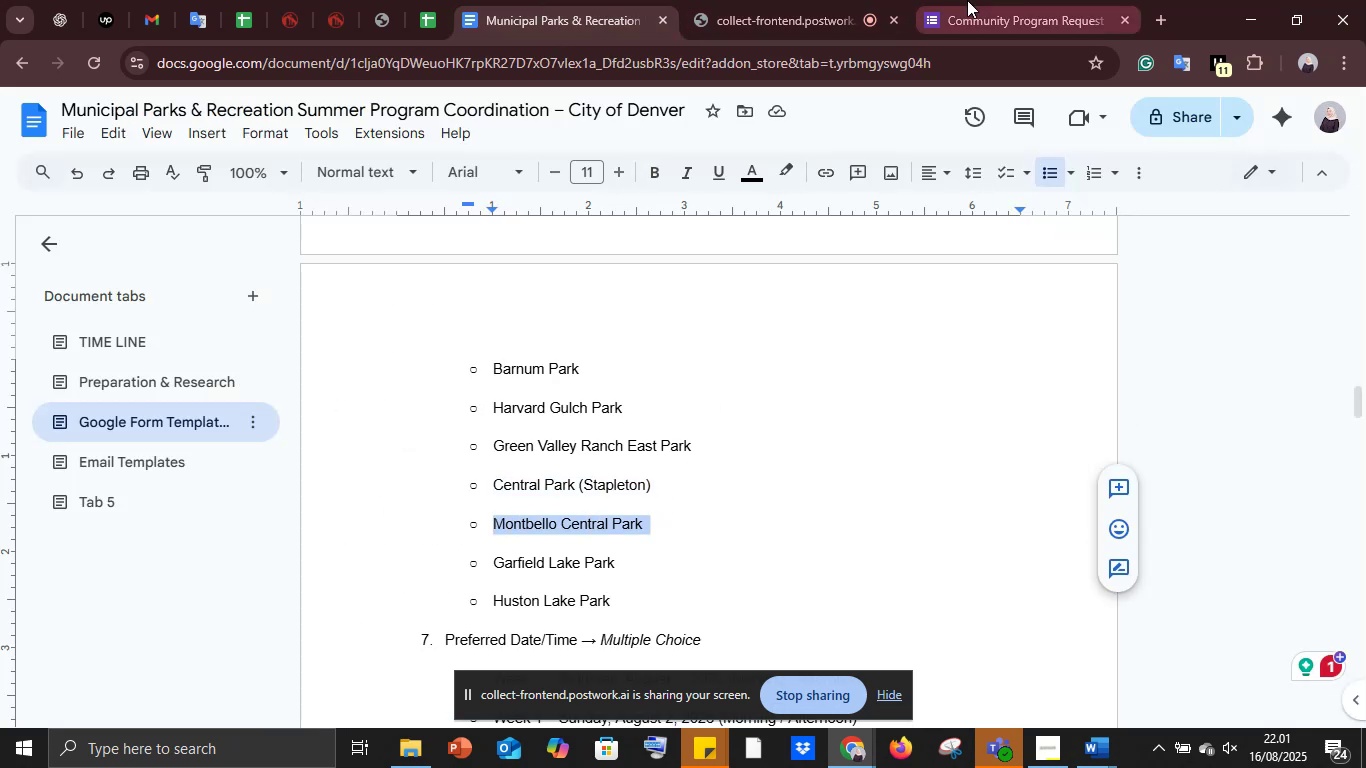 
key(Control+C)
 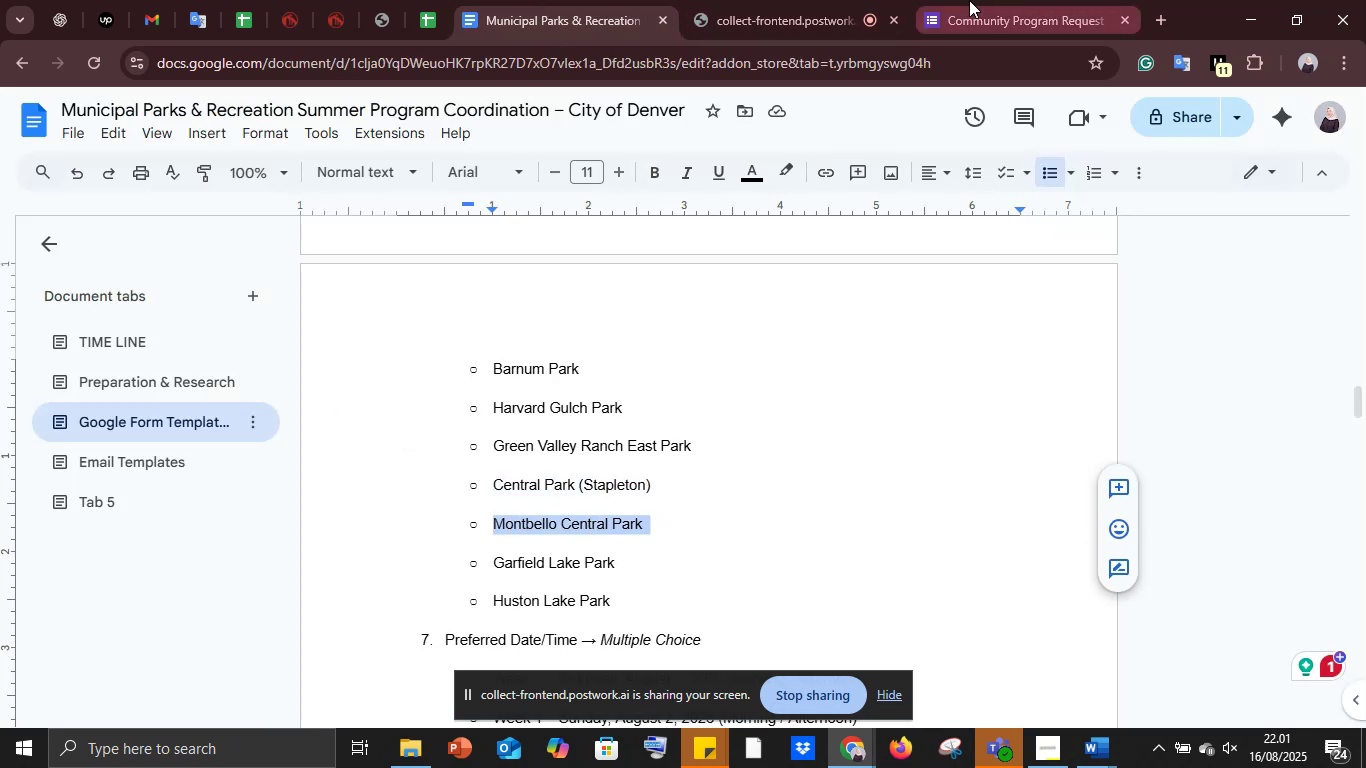 
left_click([969, 0])
 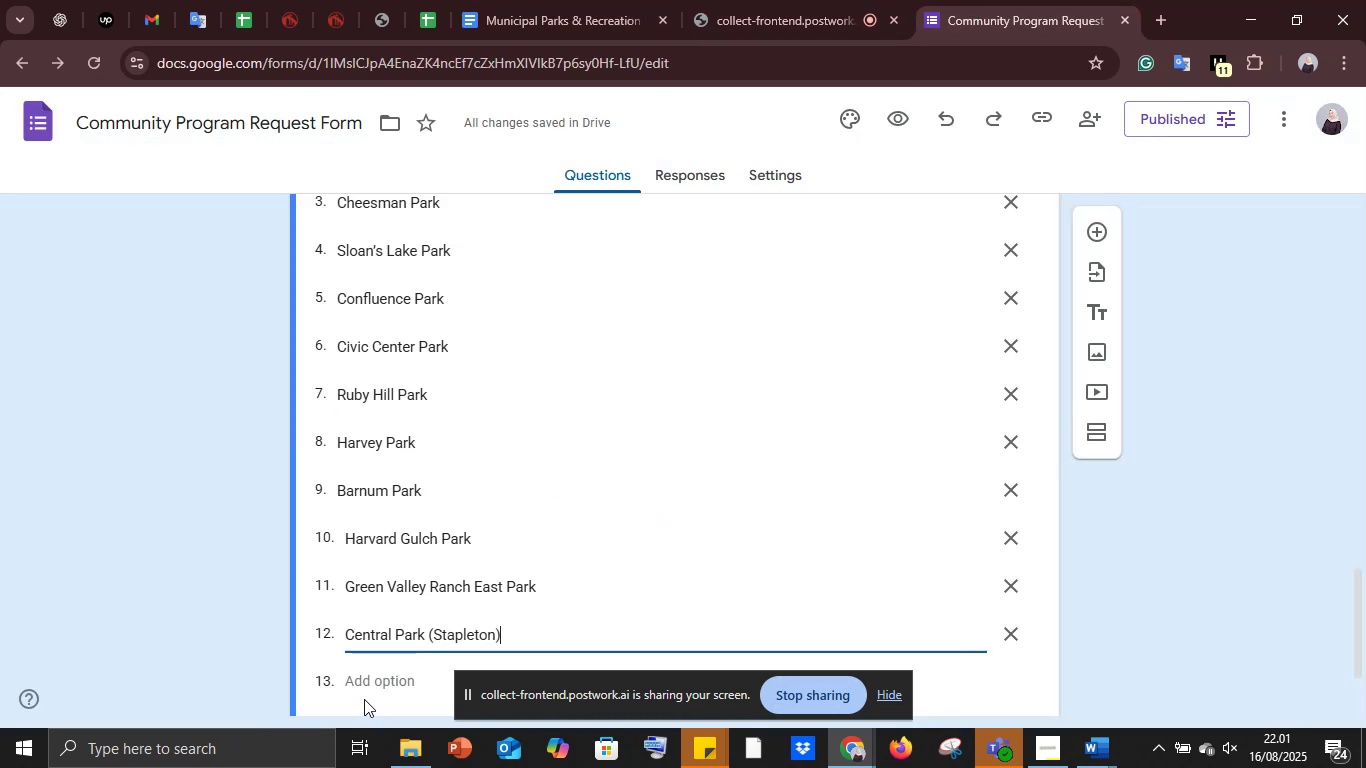 
hold_key(key=ControlLeft, duration=0.33)
left_click([362, 683])
 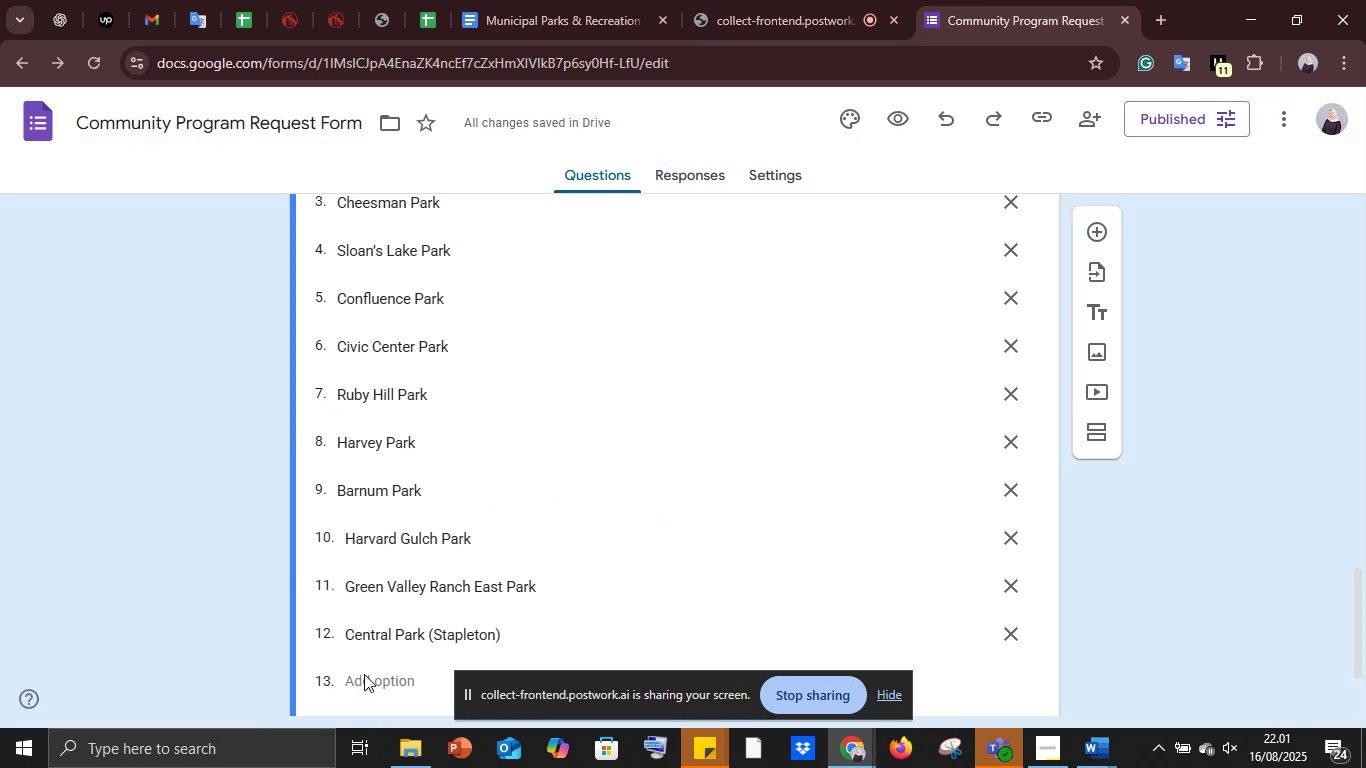 
left_click([364, 674])
 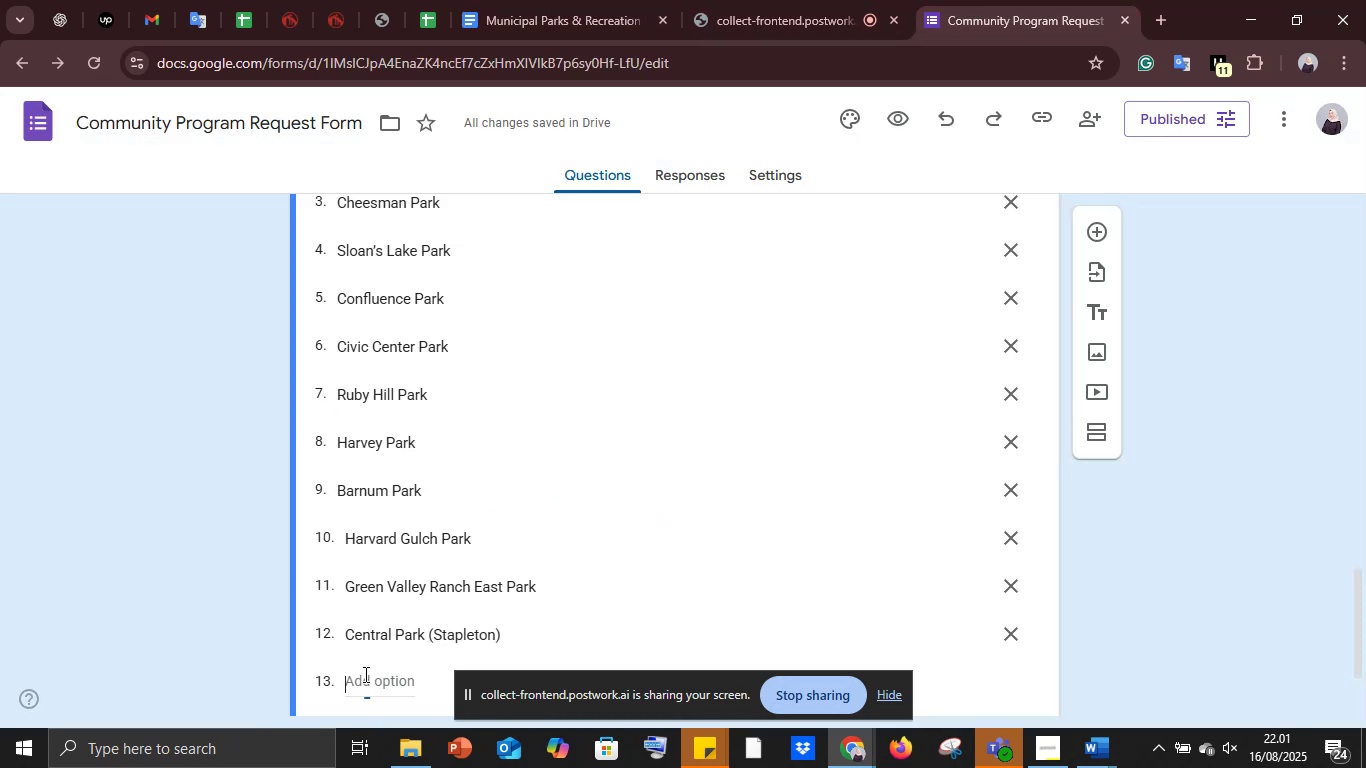 
key(Control+ControlLeft)
 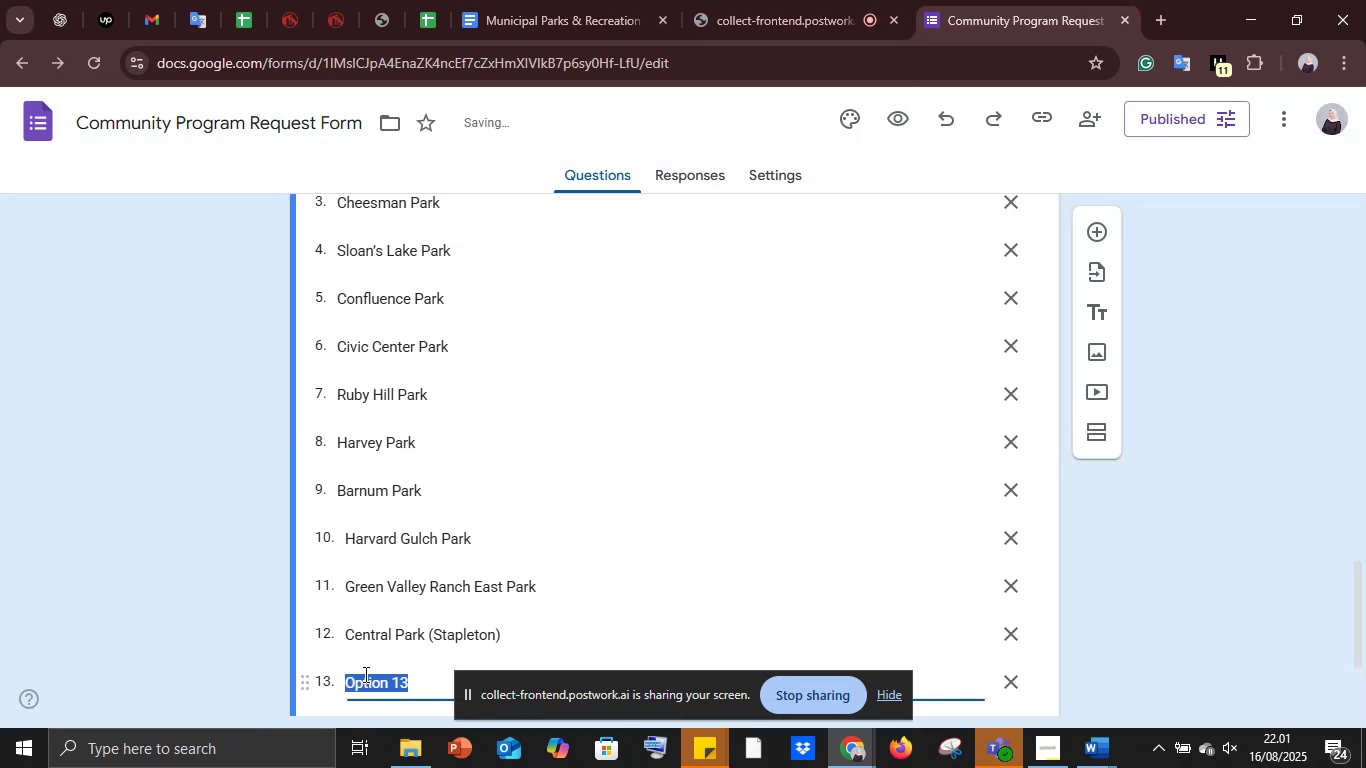 
key(Control+V)
 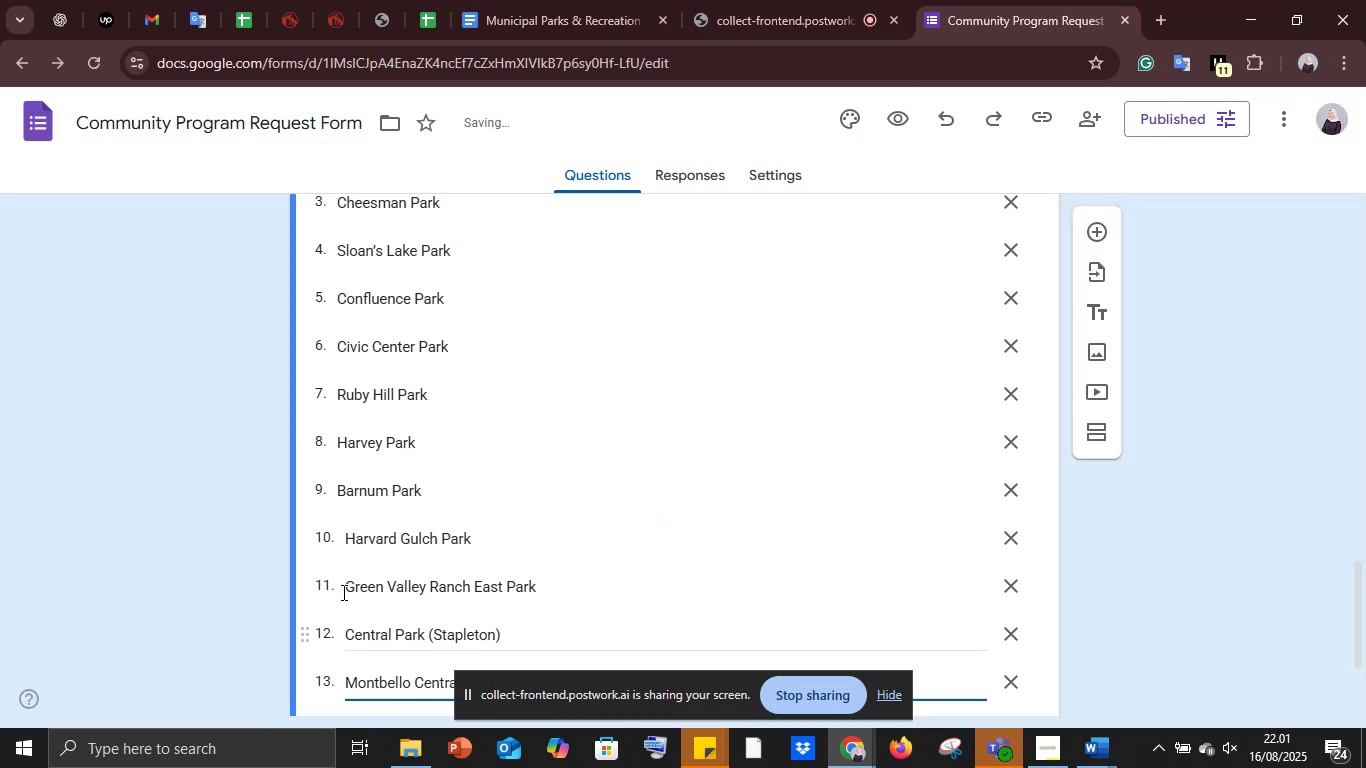 
scroll: coordinate [342, 588], scroll_direction: down, amount: 3.0
 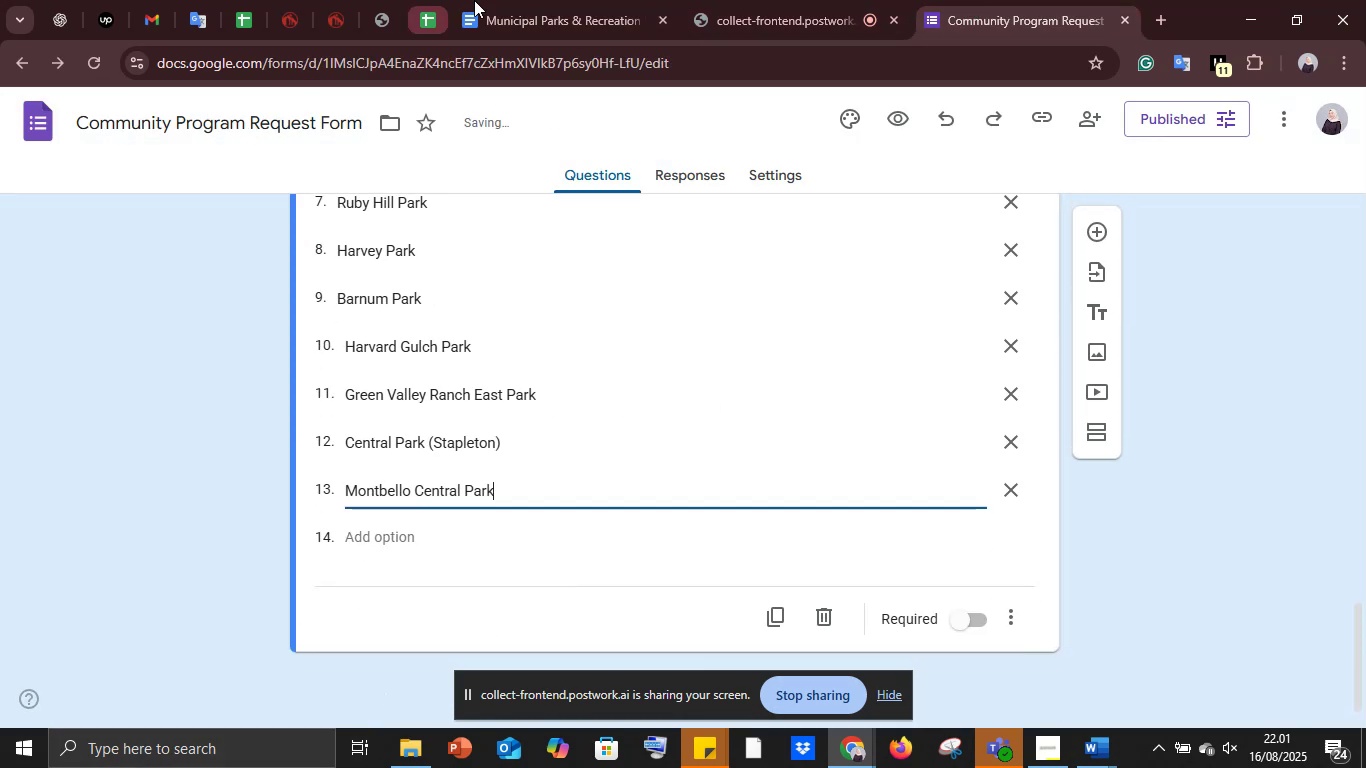 
left_click([559, 0])
 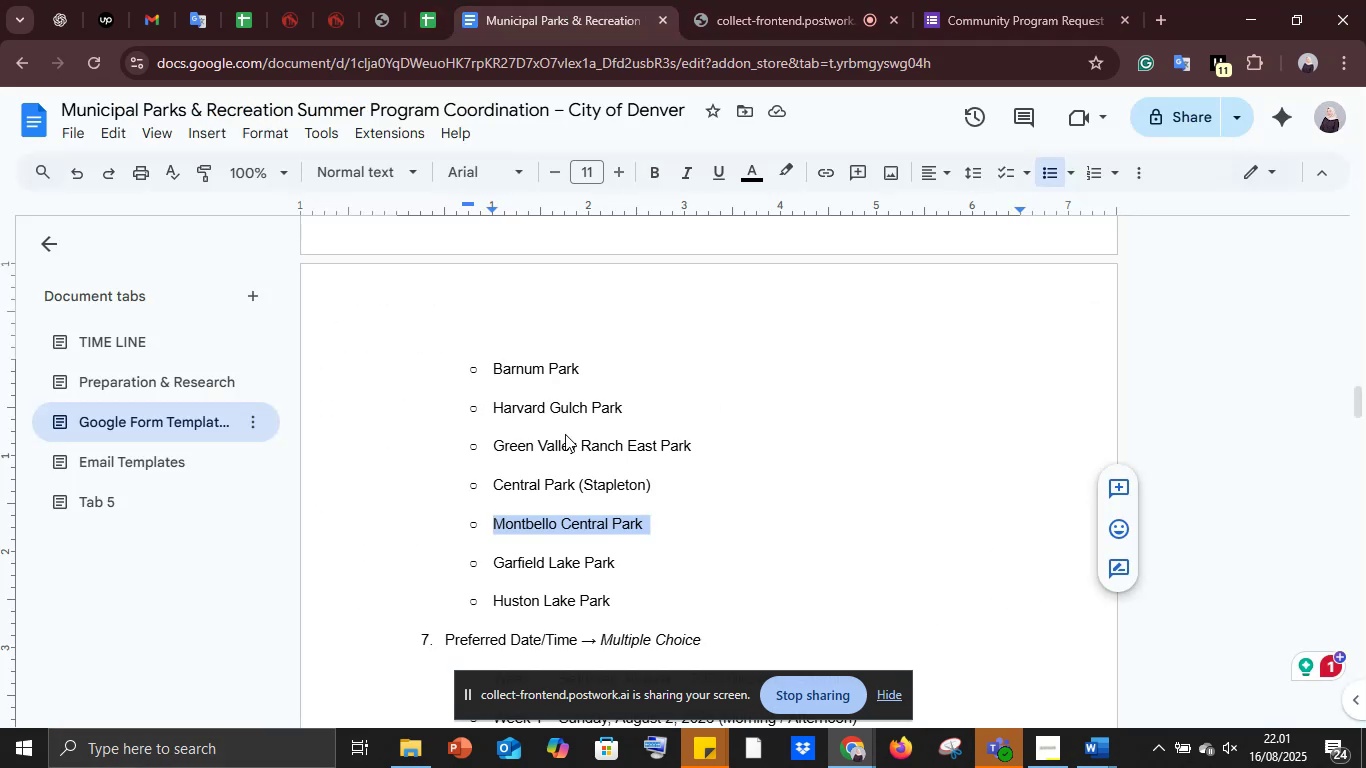 
scroll: coordinate [540, 454], scroll_direction: down, amount: 2.0
 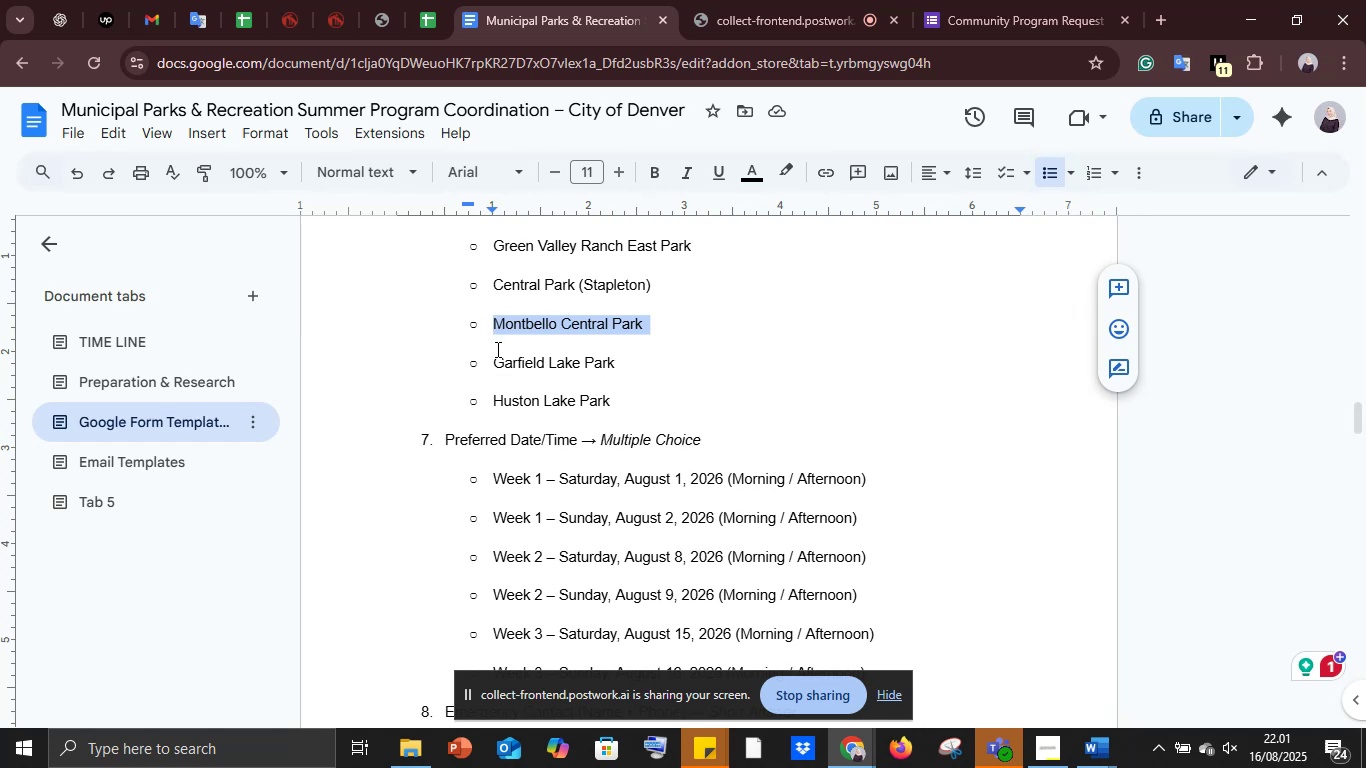 
left_click_drag(start_coordinate=[492, 357], to_coordinate=[632, 358])
 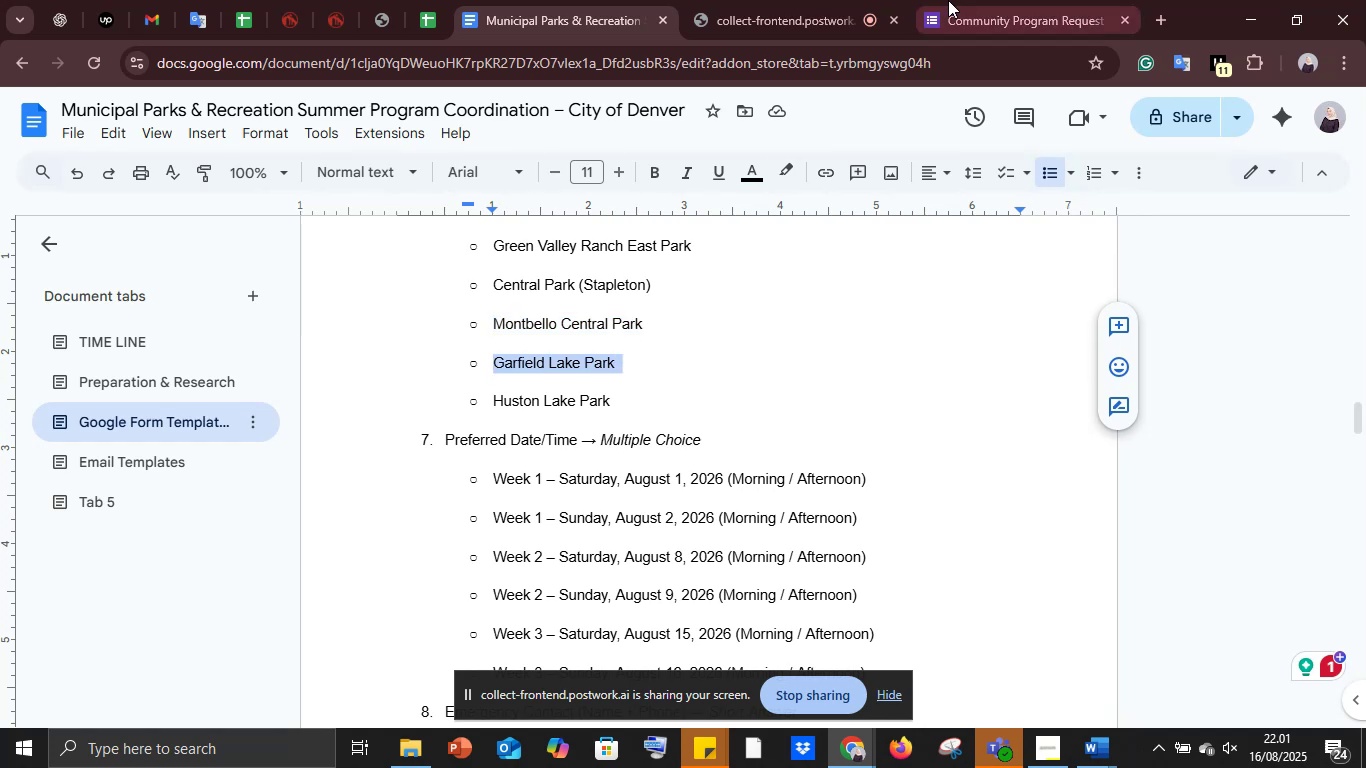 
key(Control+C)
 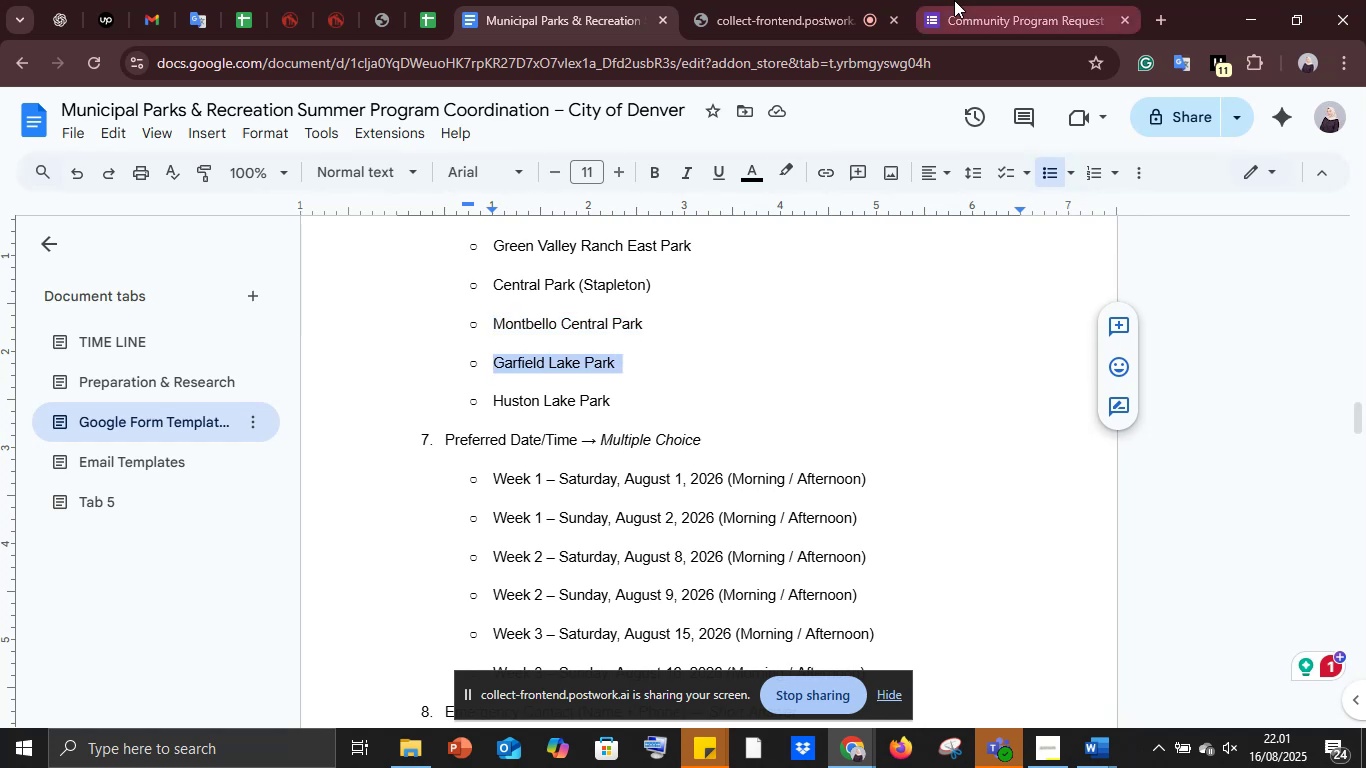 
left_click([954, 0])
 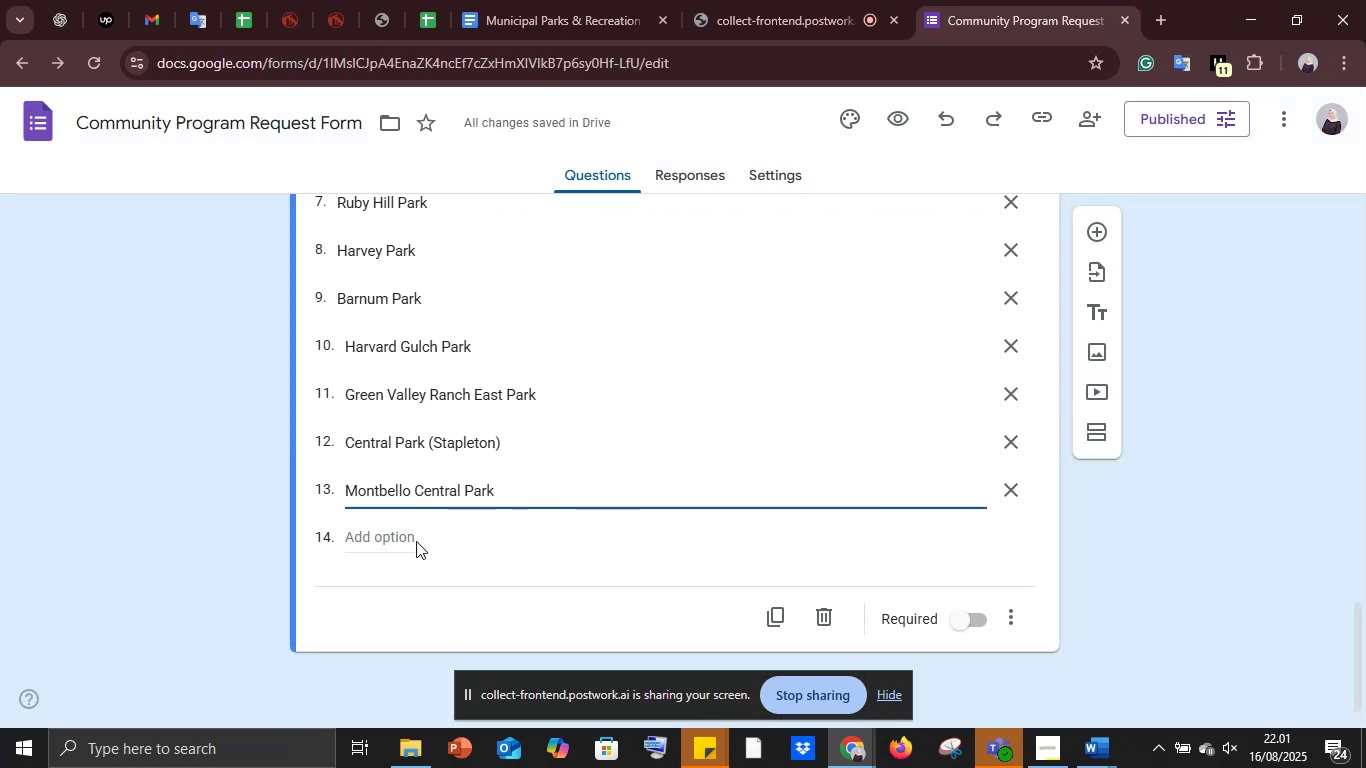 
key(Control+ControlLeft)
 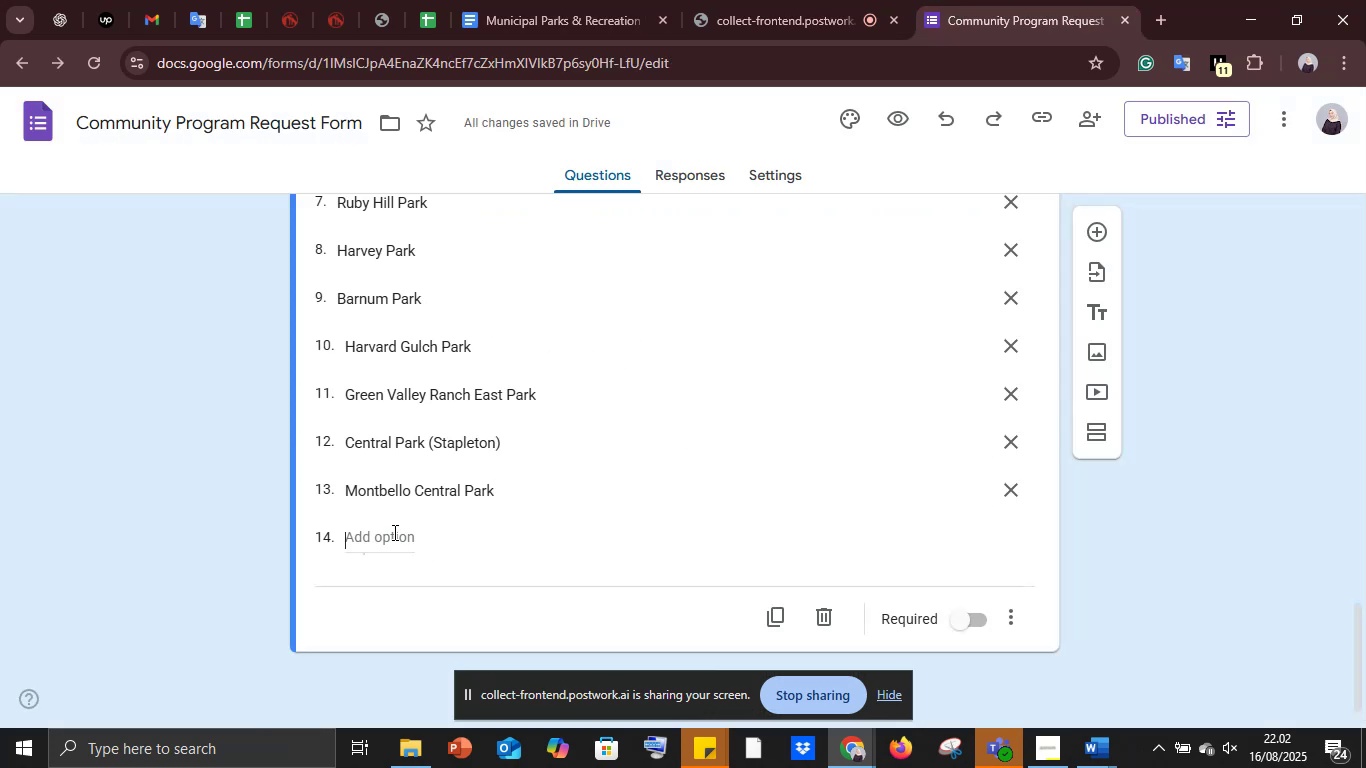 
left_click([393, 532])
 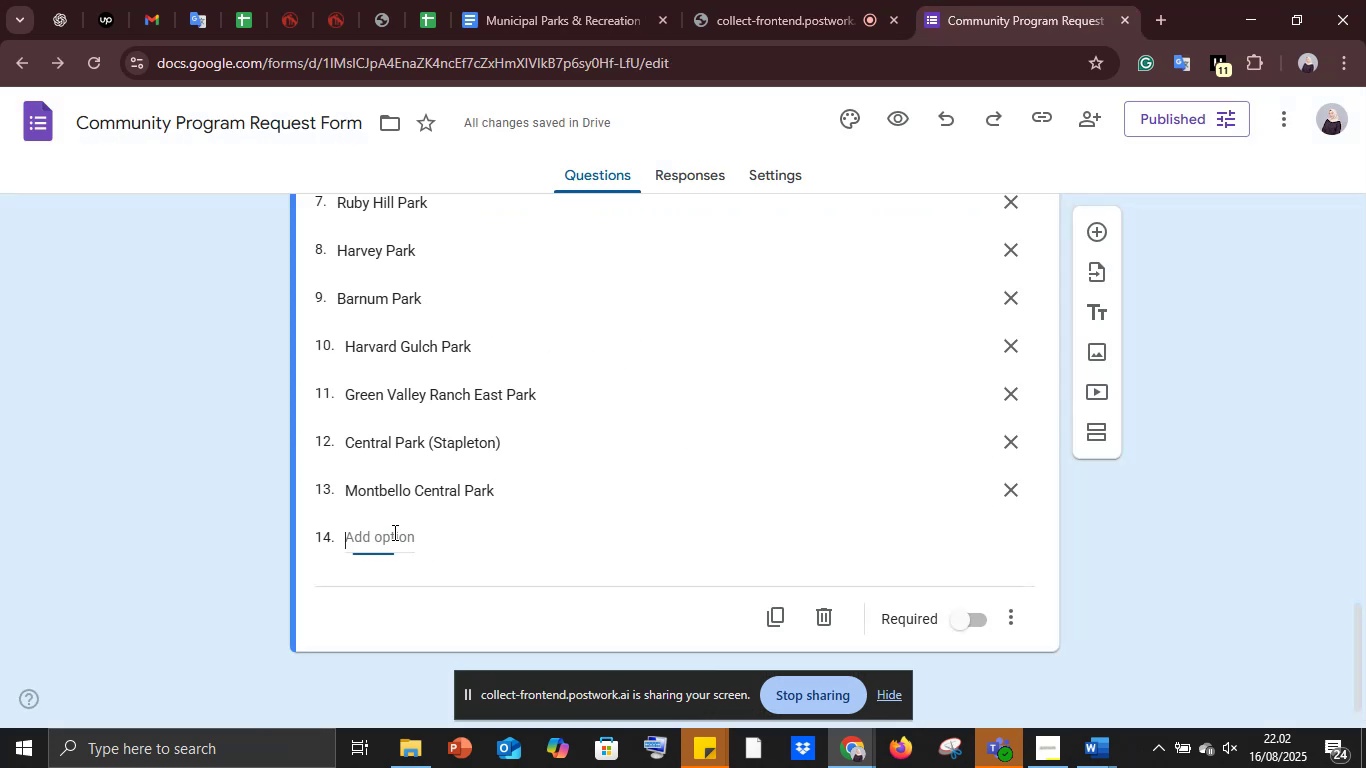 
key(Control+V)
 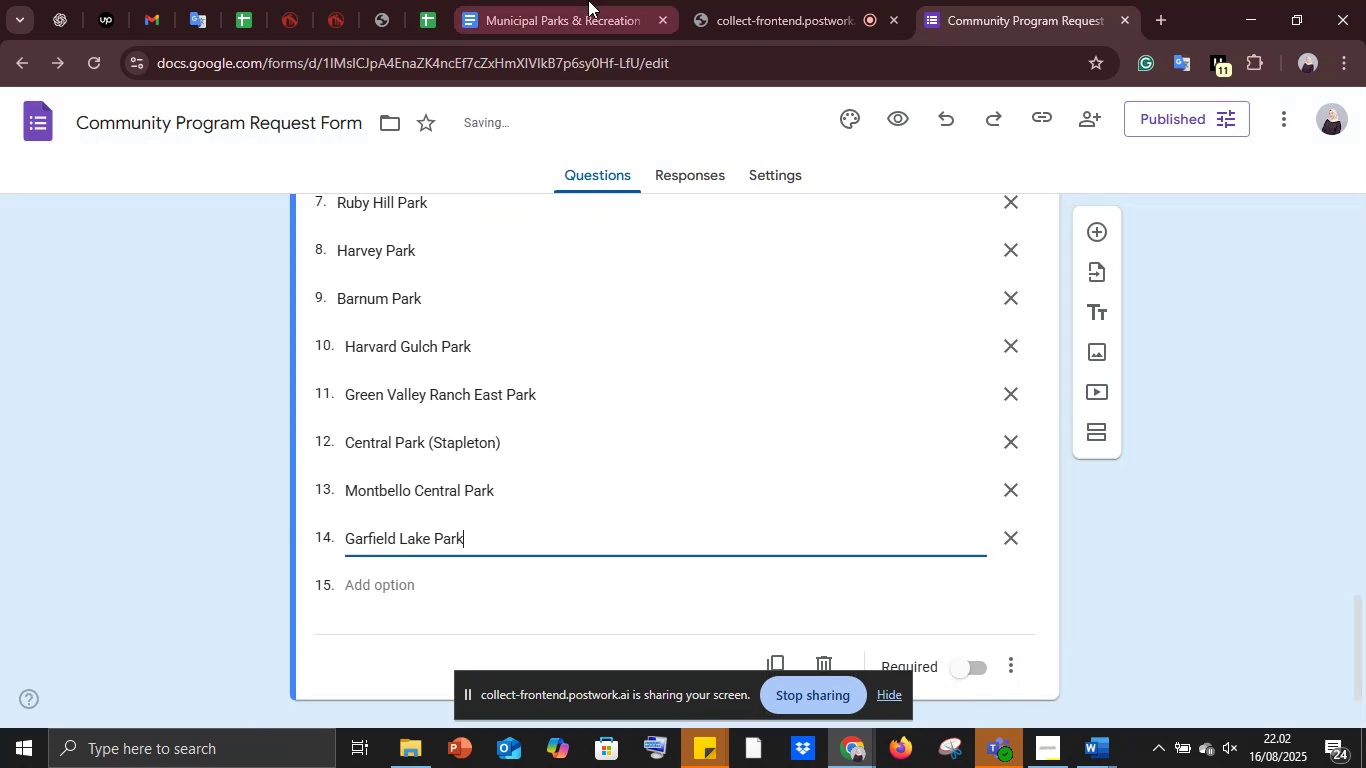 
left_click([588, 0])
 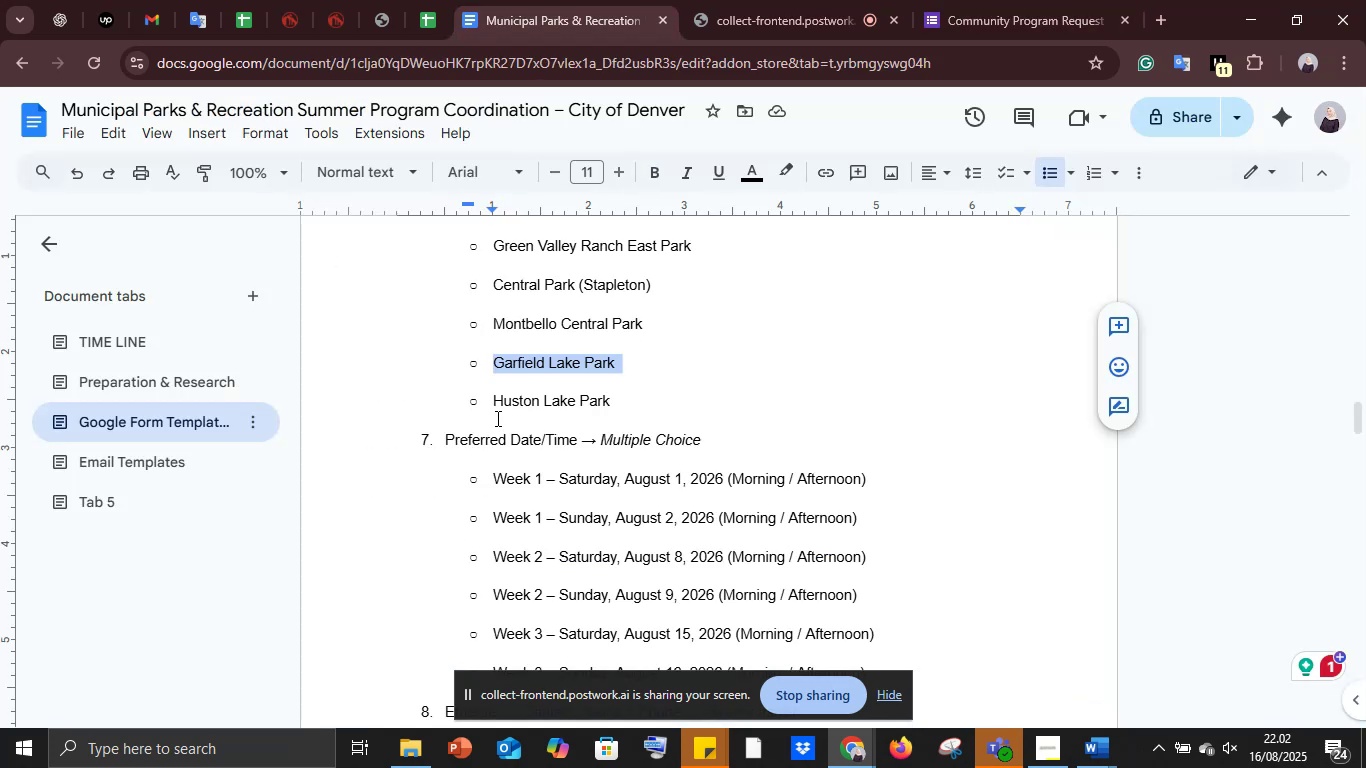 
left_click_drag(start_coordinate=[496, 401], to_coordinate=[624, 405])
 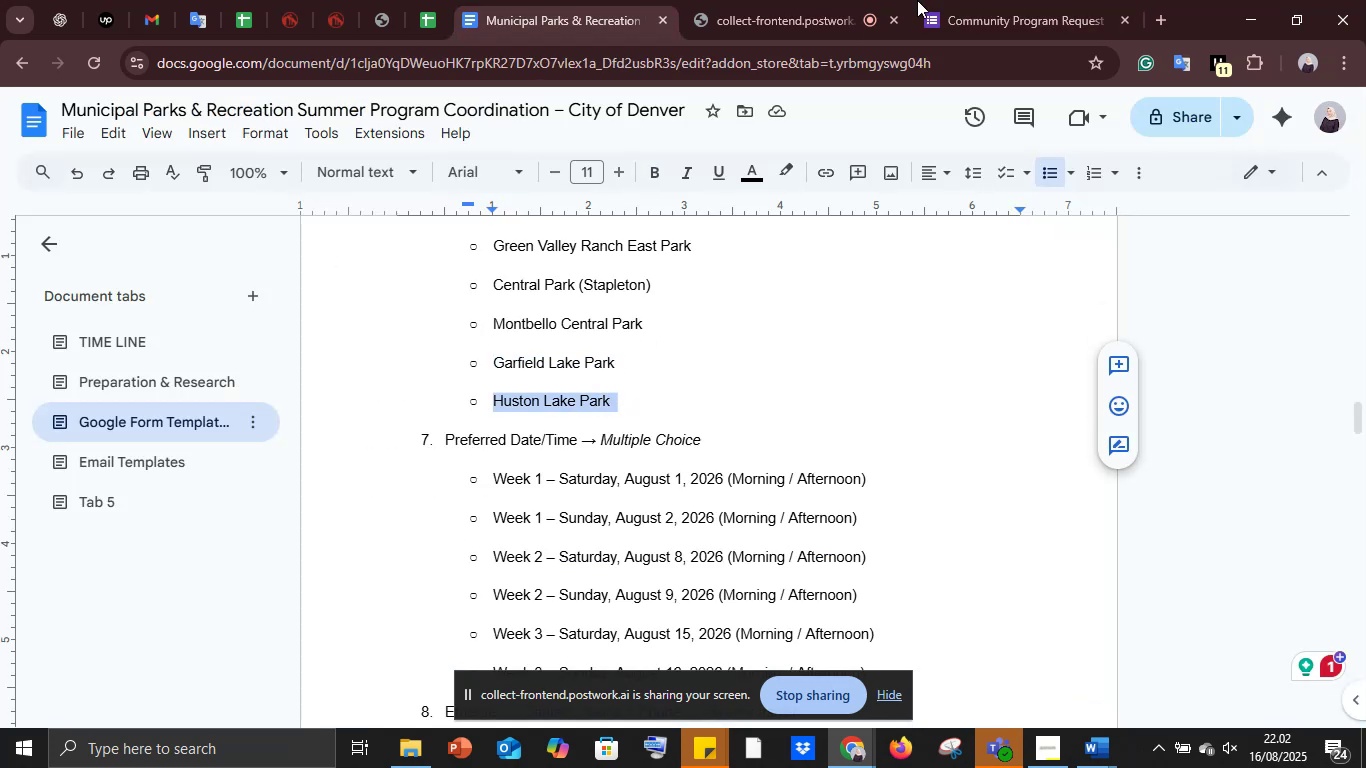 
key(Control+C)
 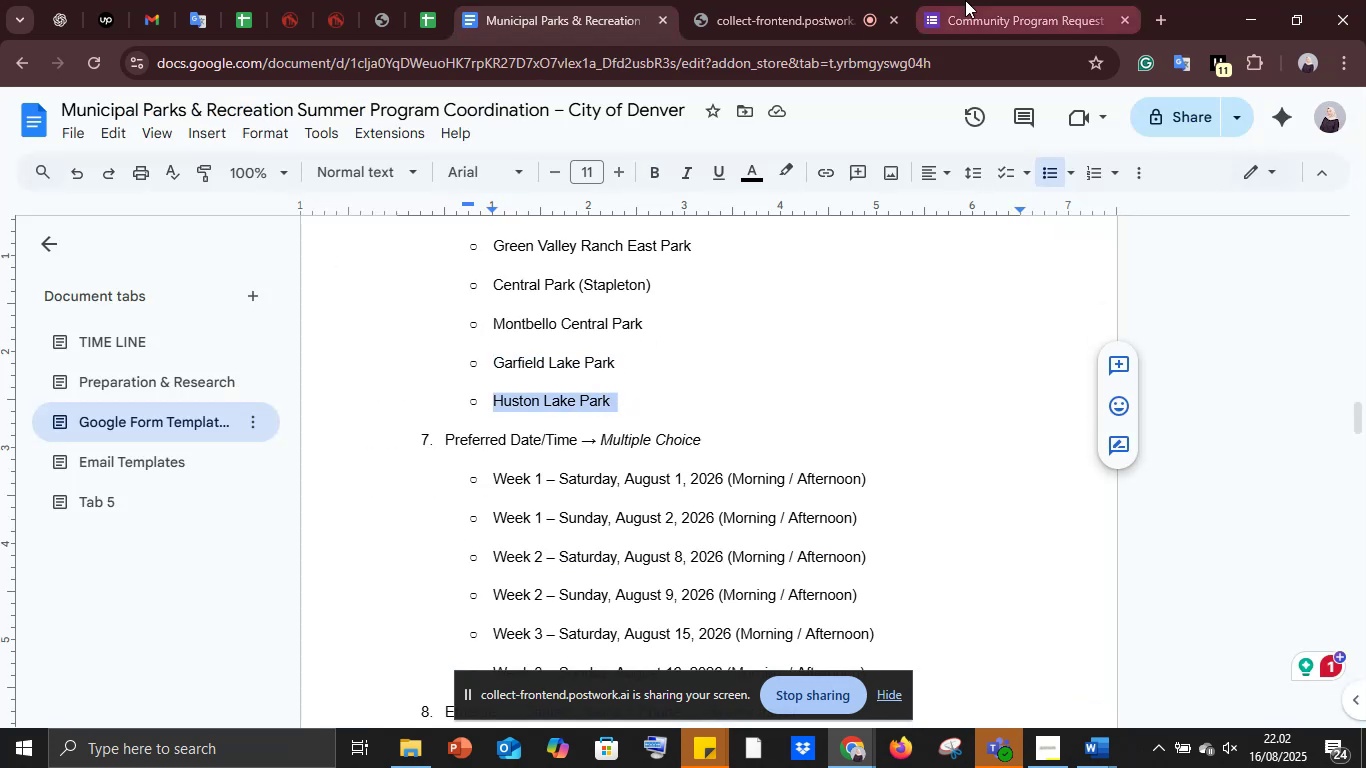 
left_click([965, 0])
 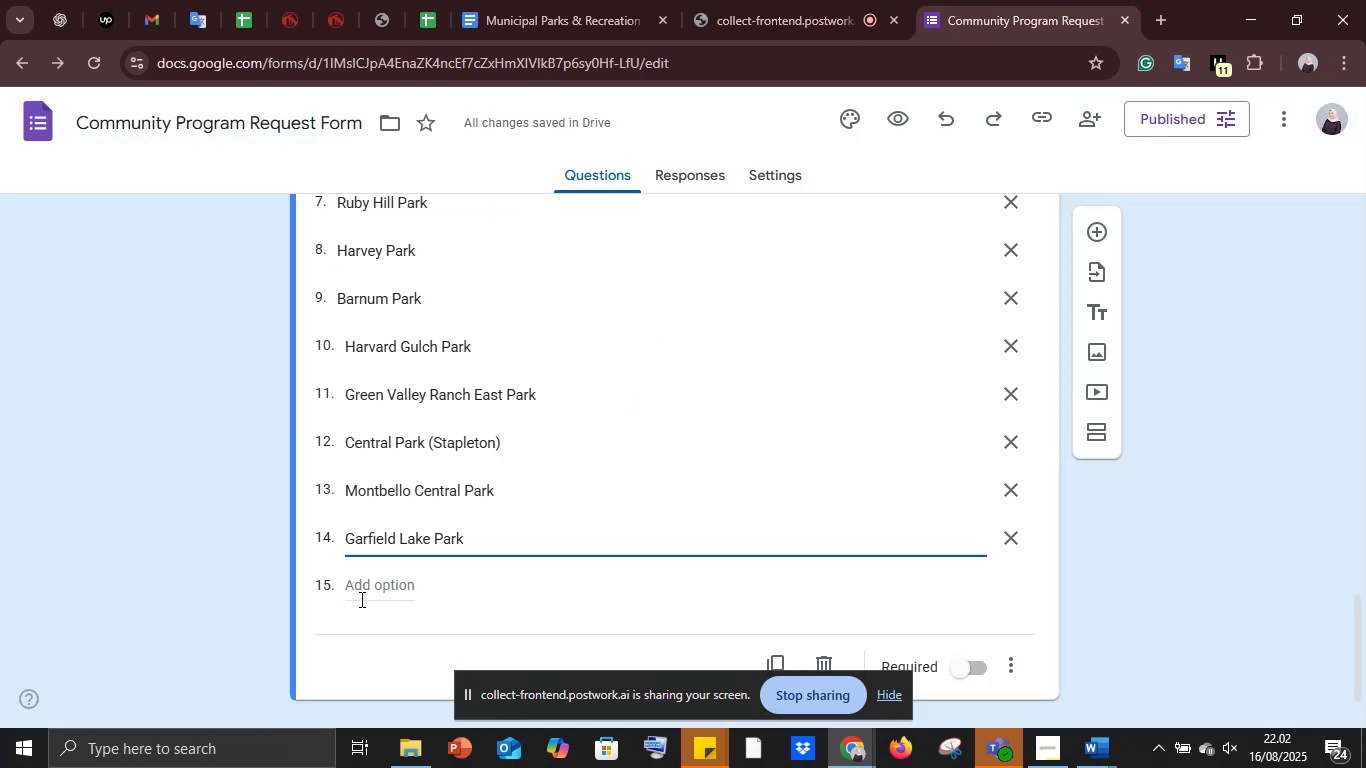 
key(Control+ControlLeft)
 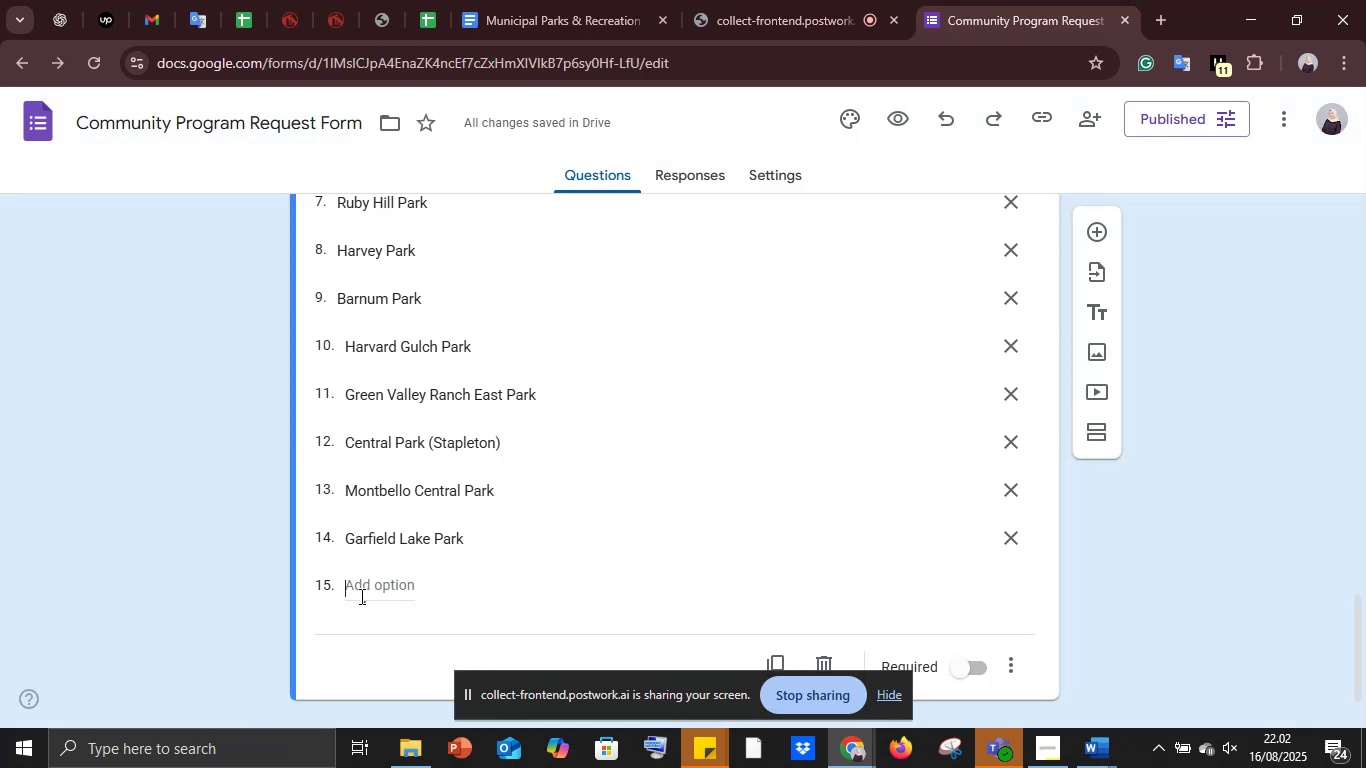 
left_click([360, 596])
 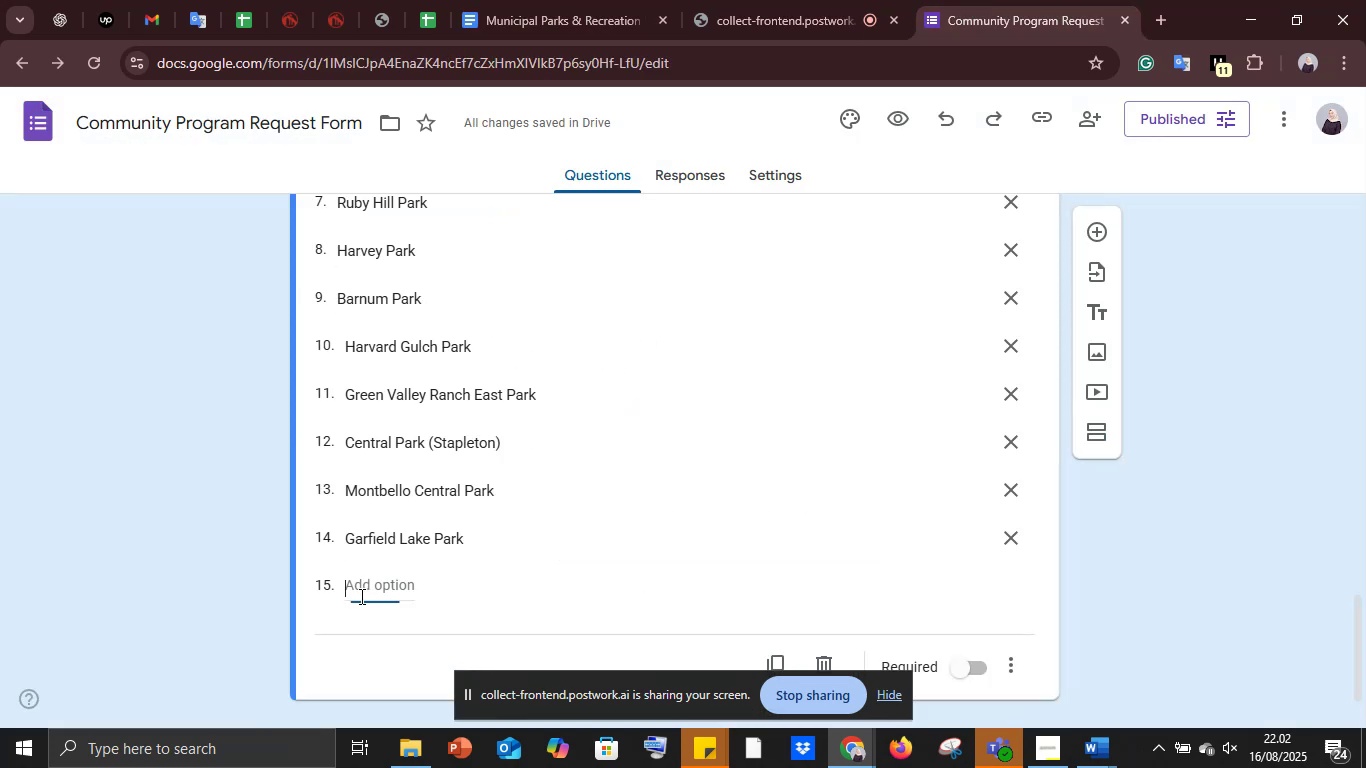 
key(Control+V)
 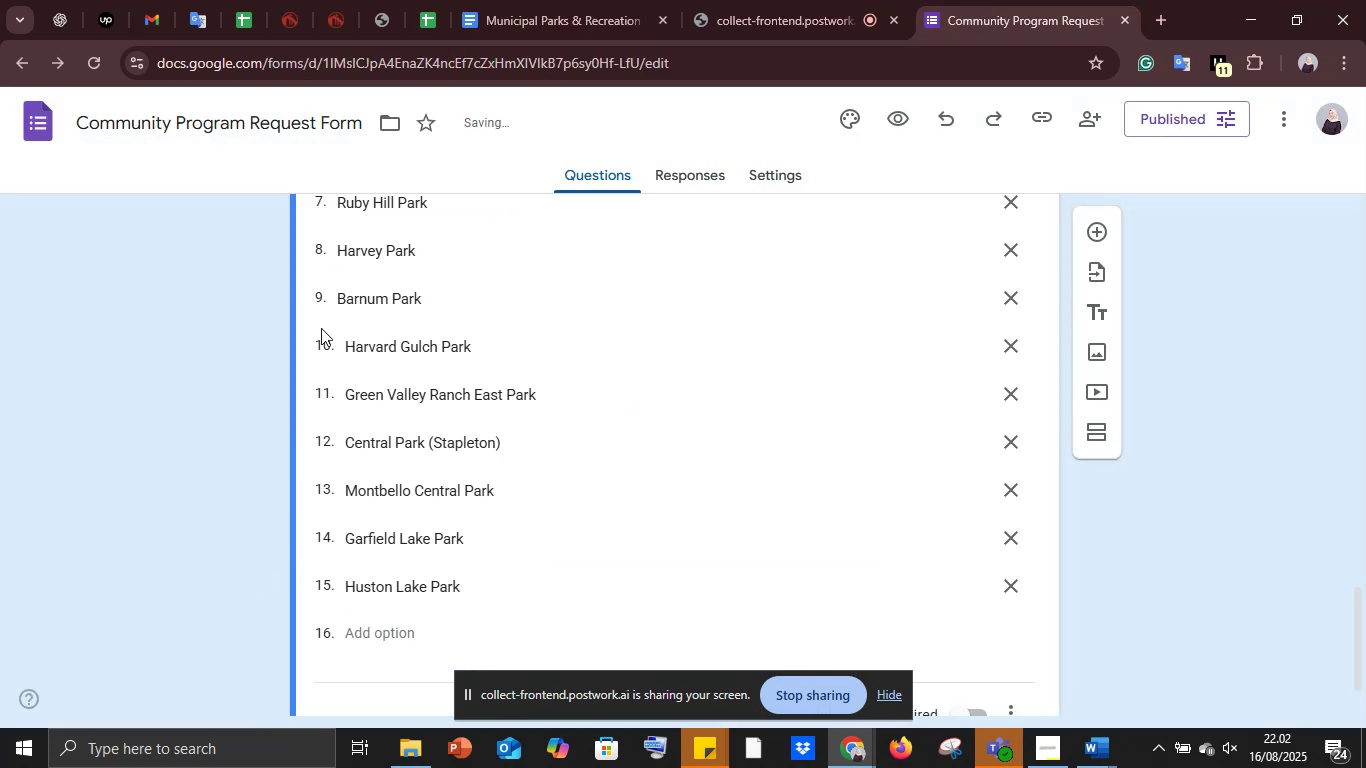 
left_click([537, 0])
 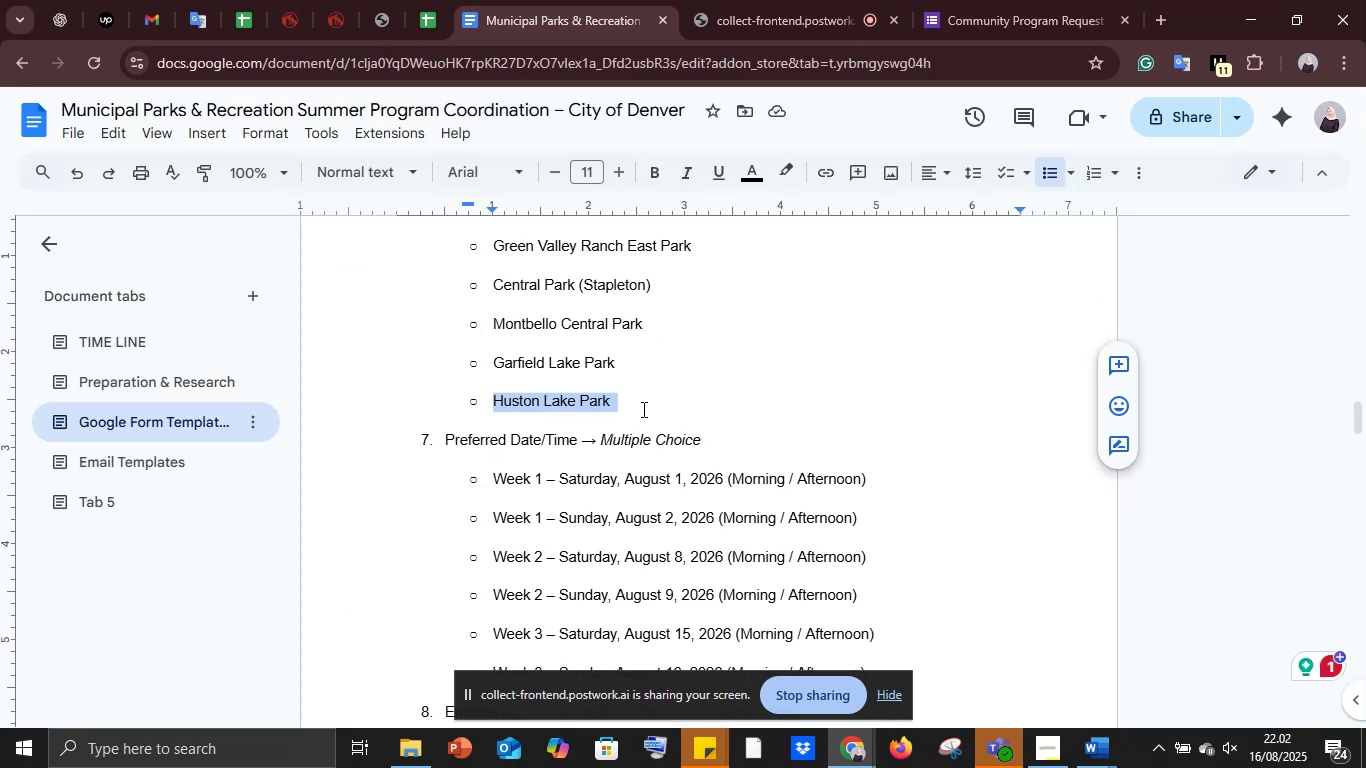 
scroll: coordinate [648, 419], scroll_direction: down, amount: 15.0
 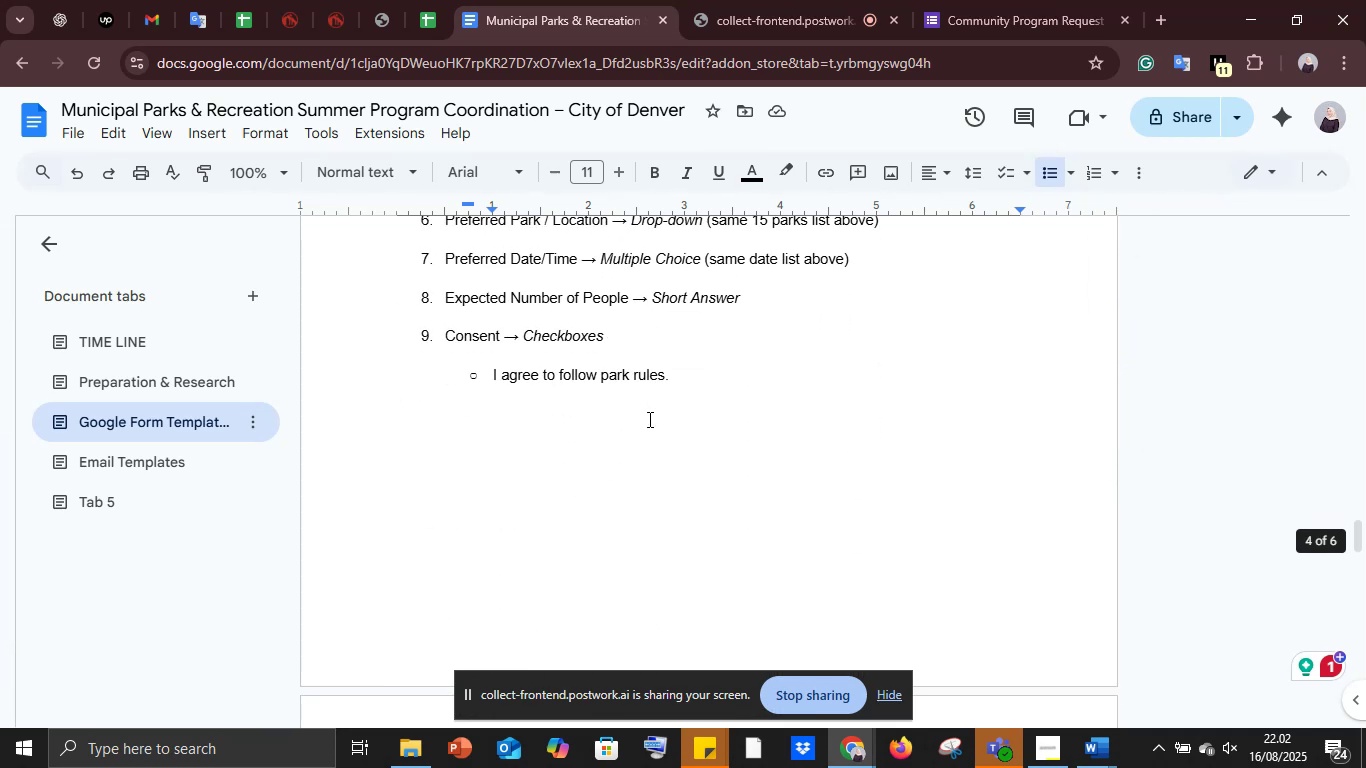 
scroll: coordinate [648, 419], scroll_direction: up, amount: 1.0
 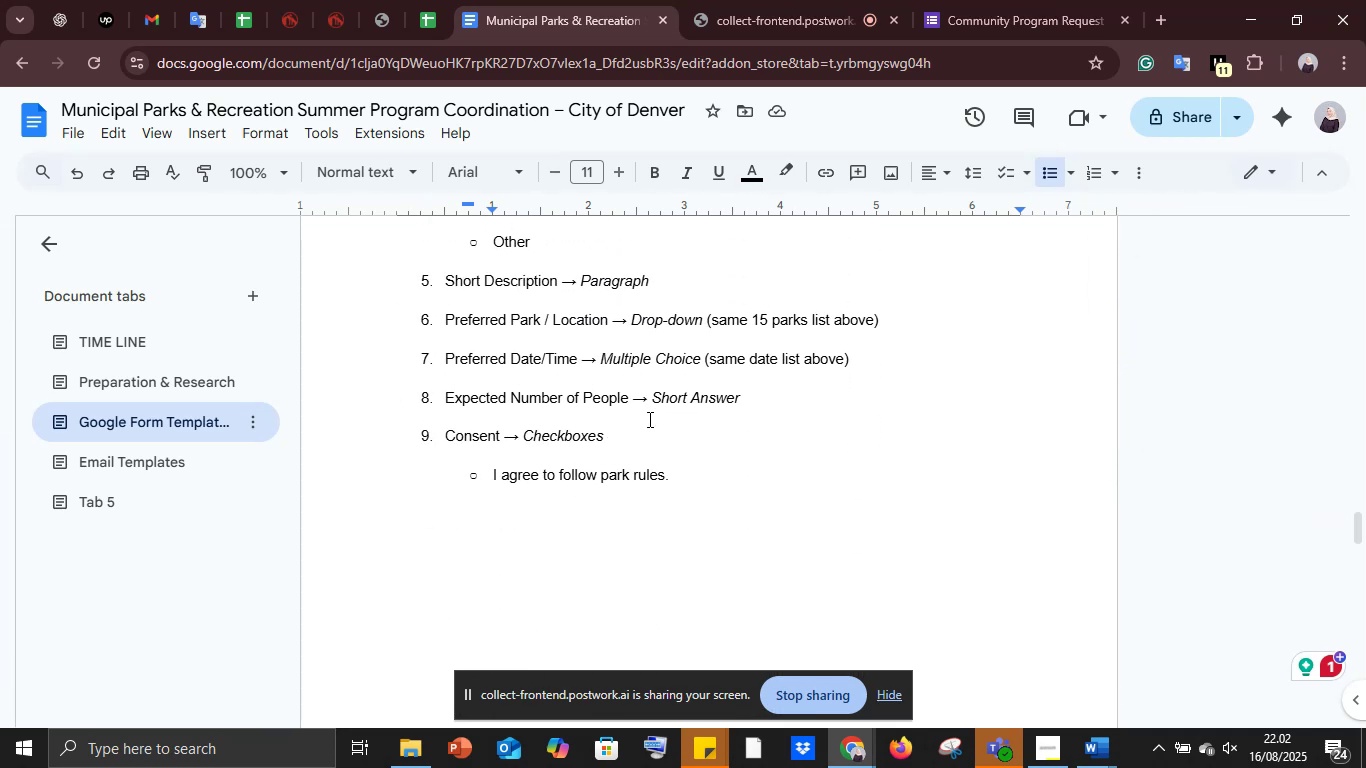 
wait(6.17)
 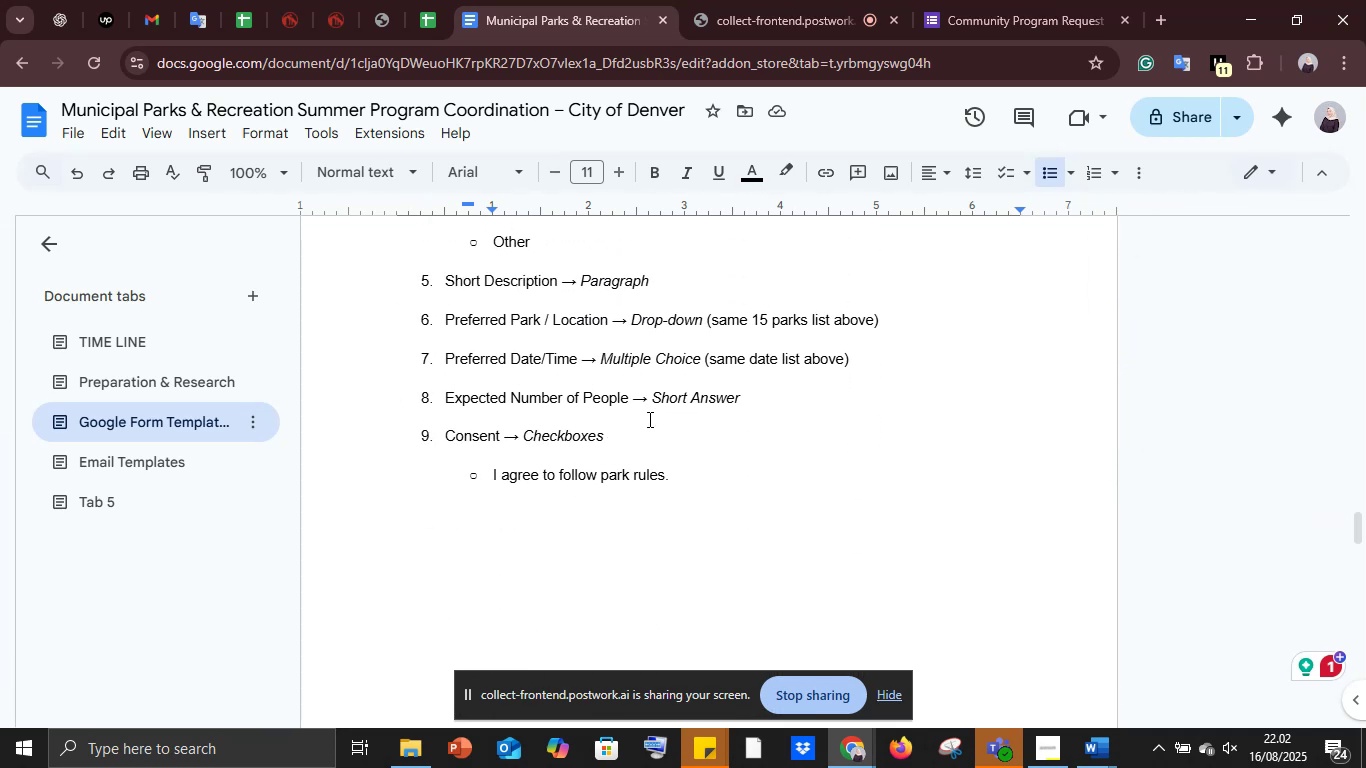 
scroll: coordinate [648, 419], scroll_direction: up, amount: 13.0
 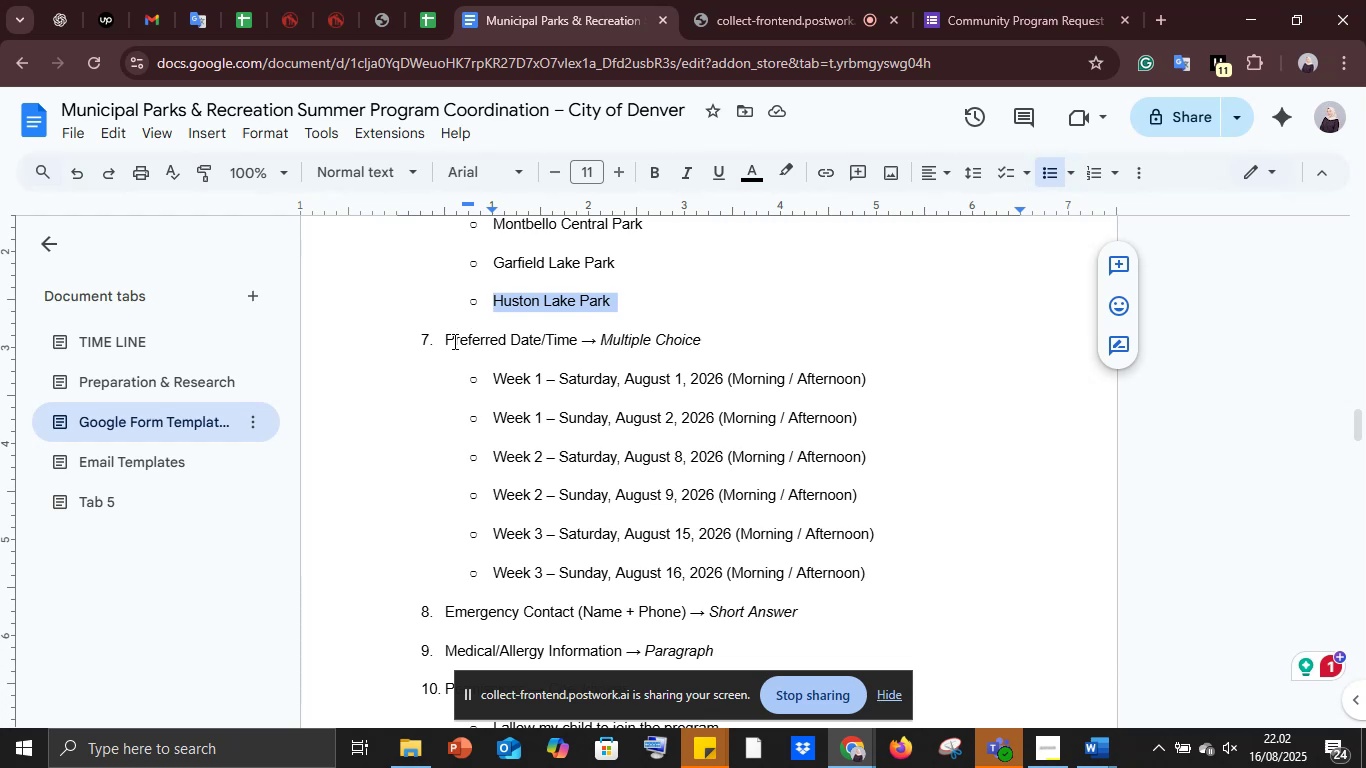 
left_click_drag(start_coordinate=[442, 337], to_coordinate=[583, 340])
 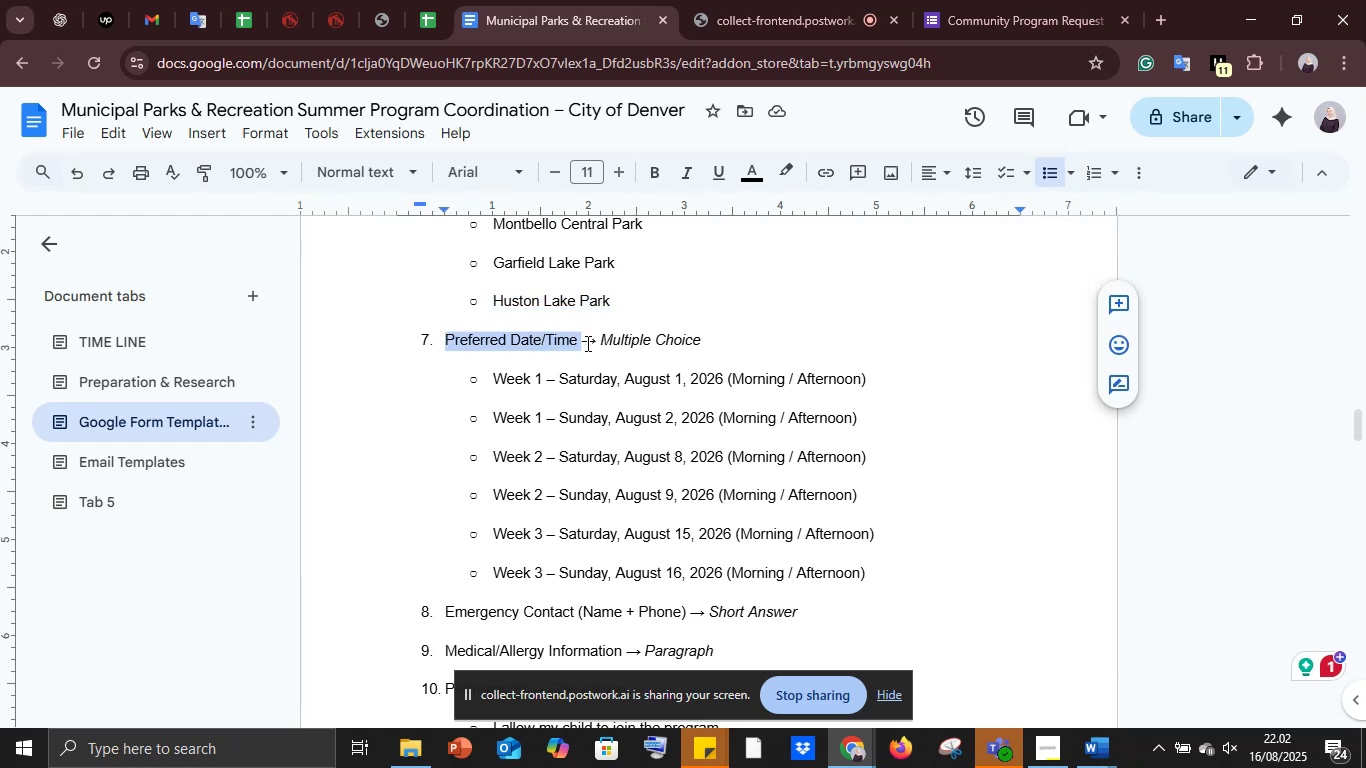 
key(Control+C)
 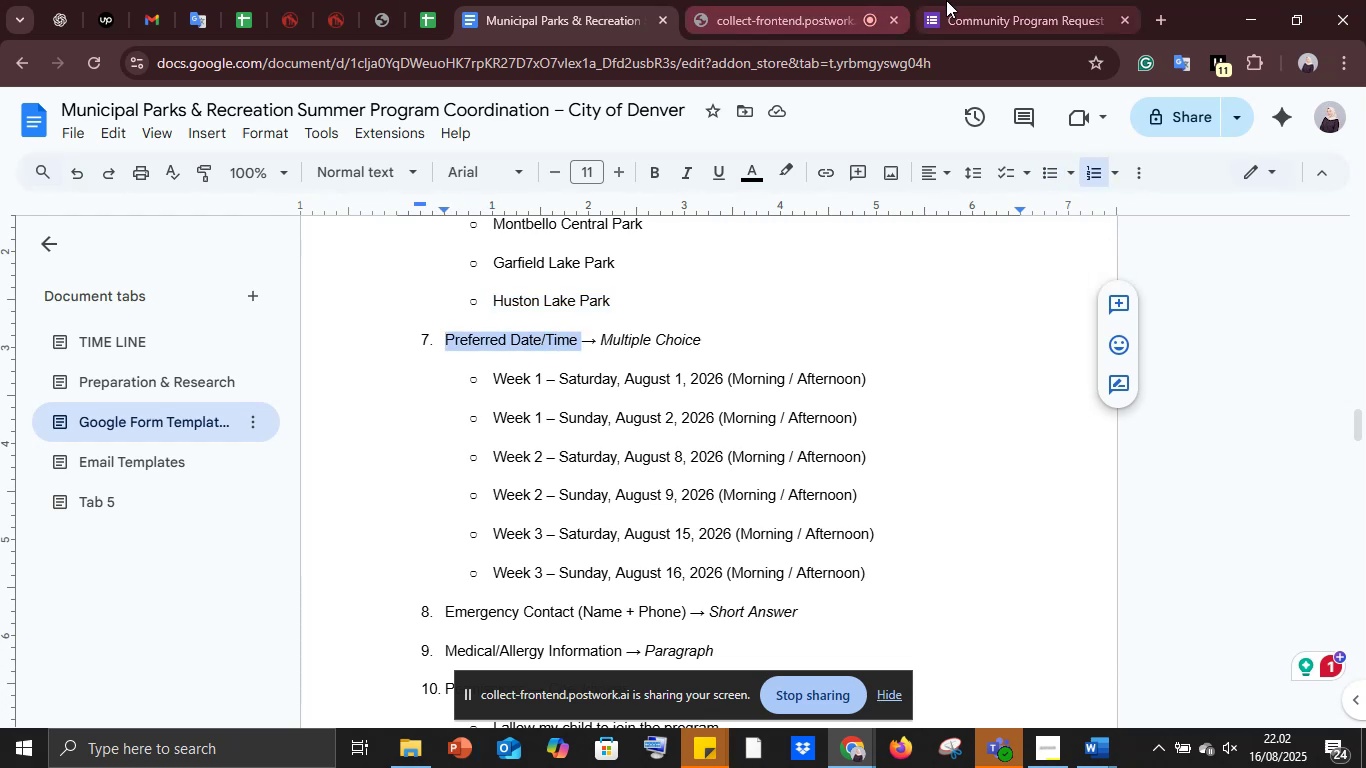 
left_click([950, 0])
 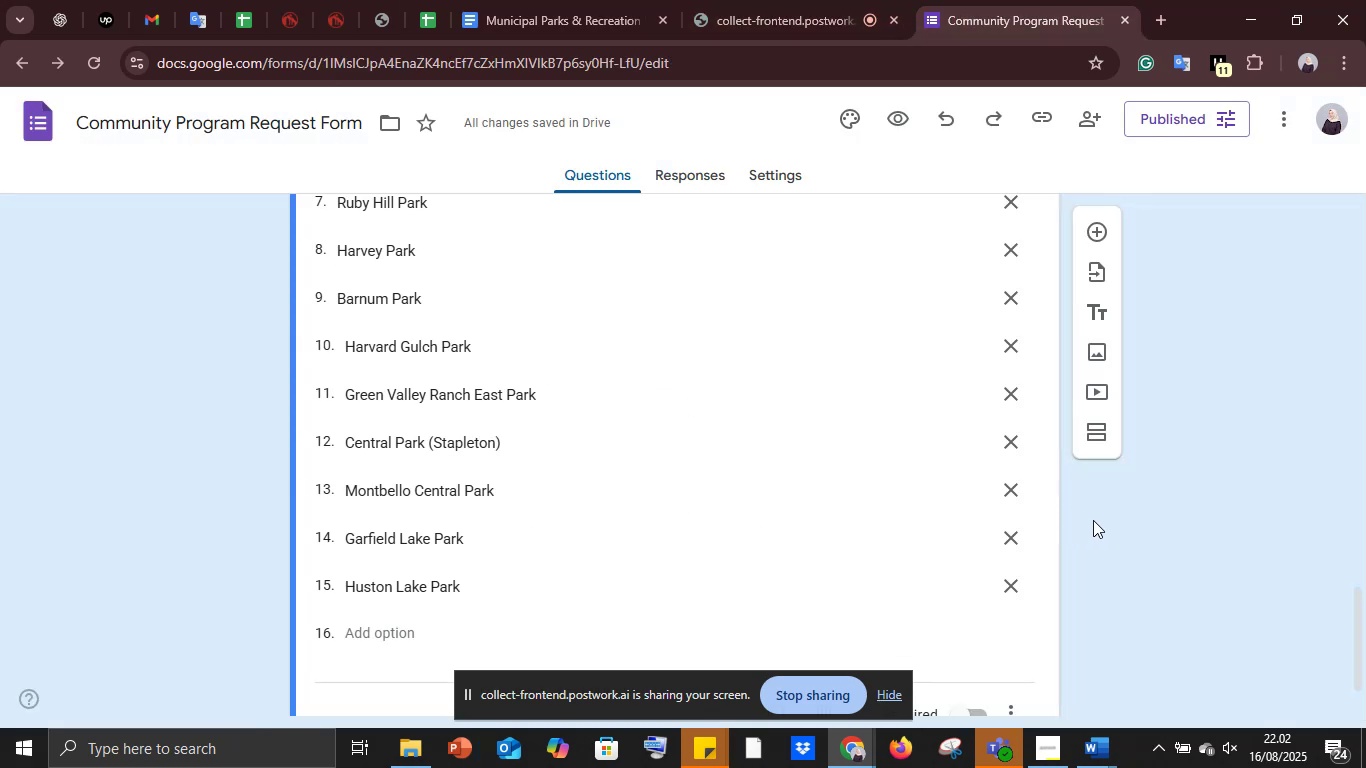 
left_click([1119, 531])
 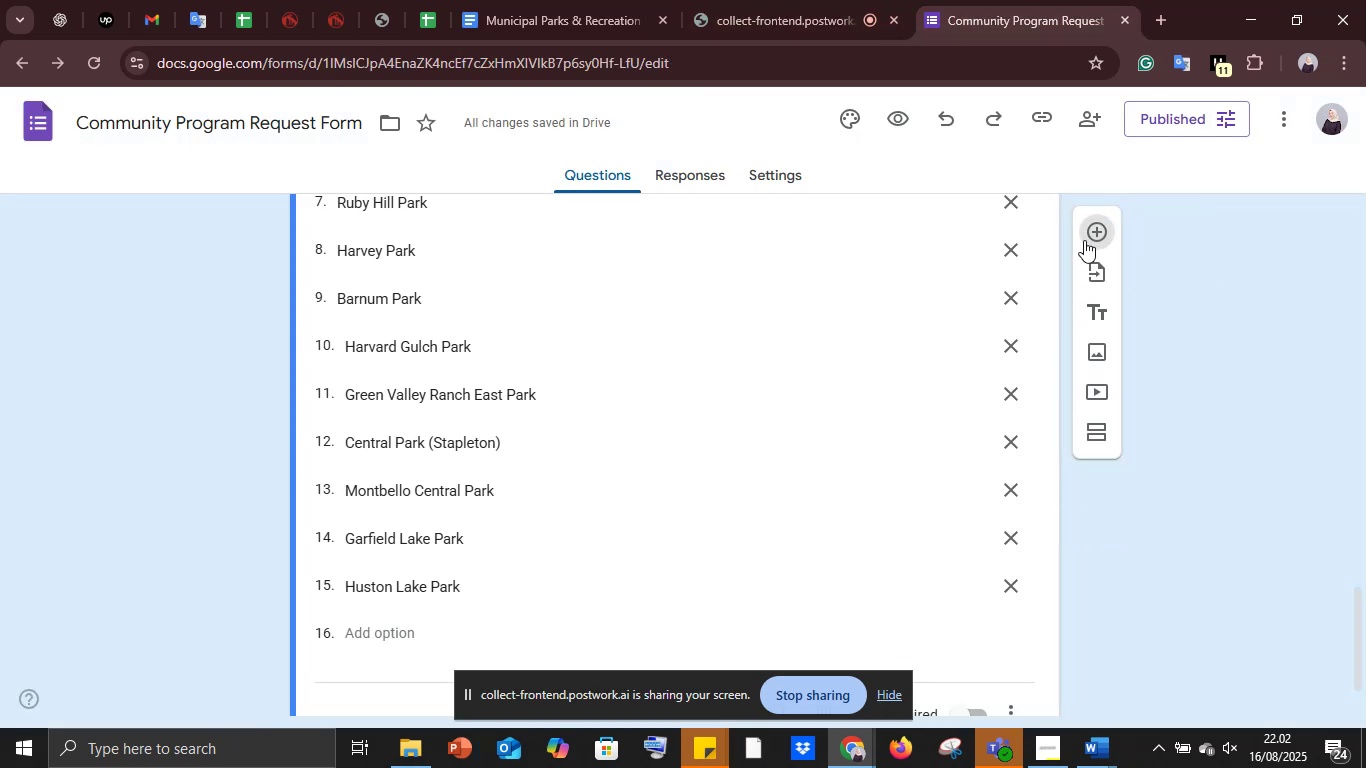 
key(Control+V)
 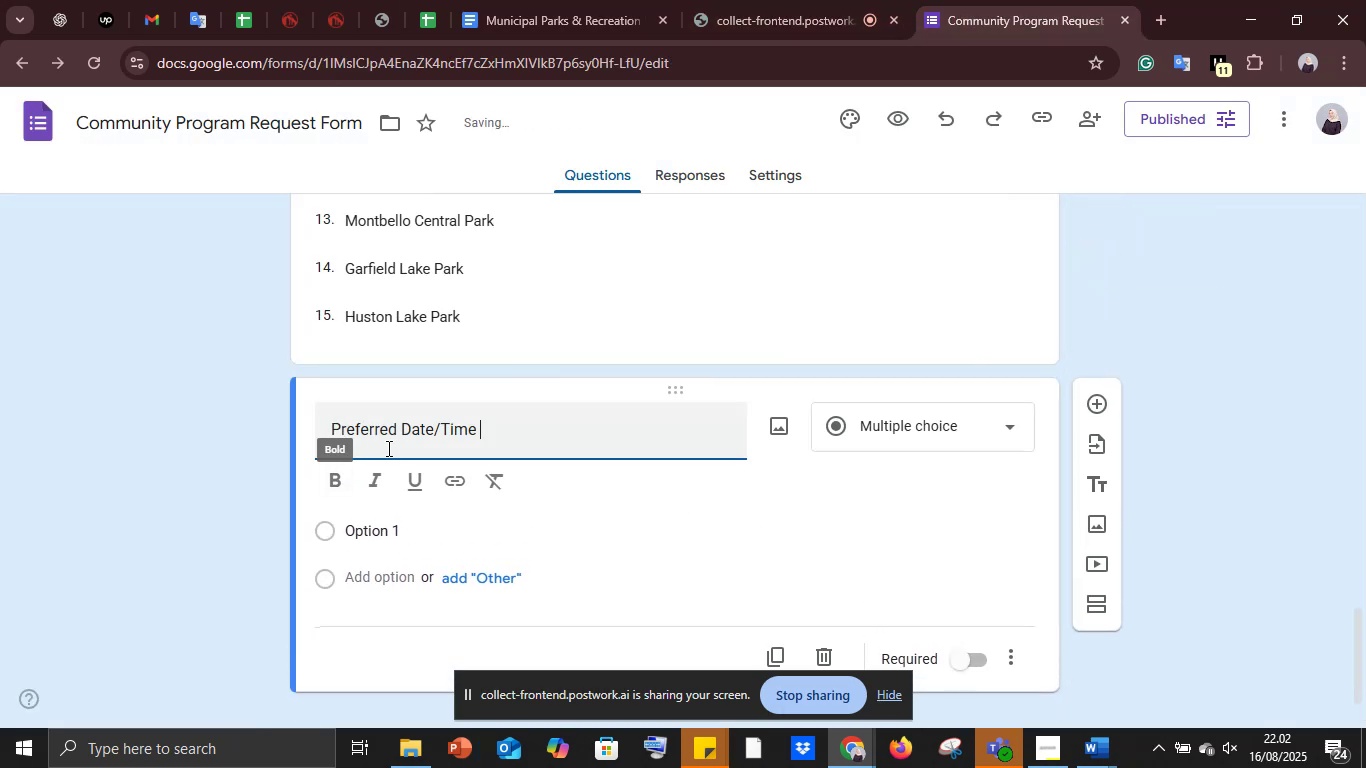 
key(Control+A)
 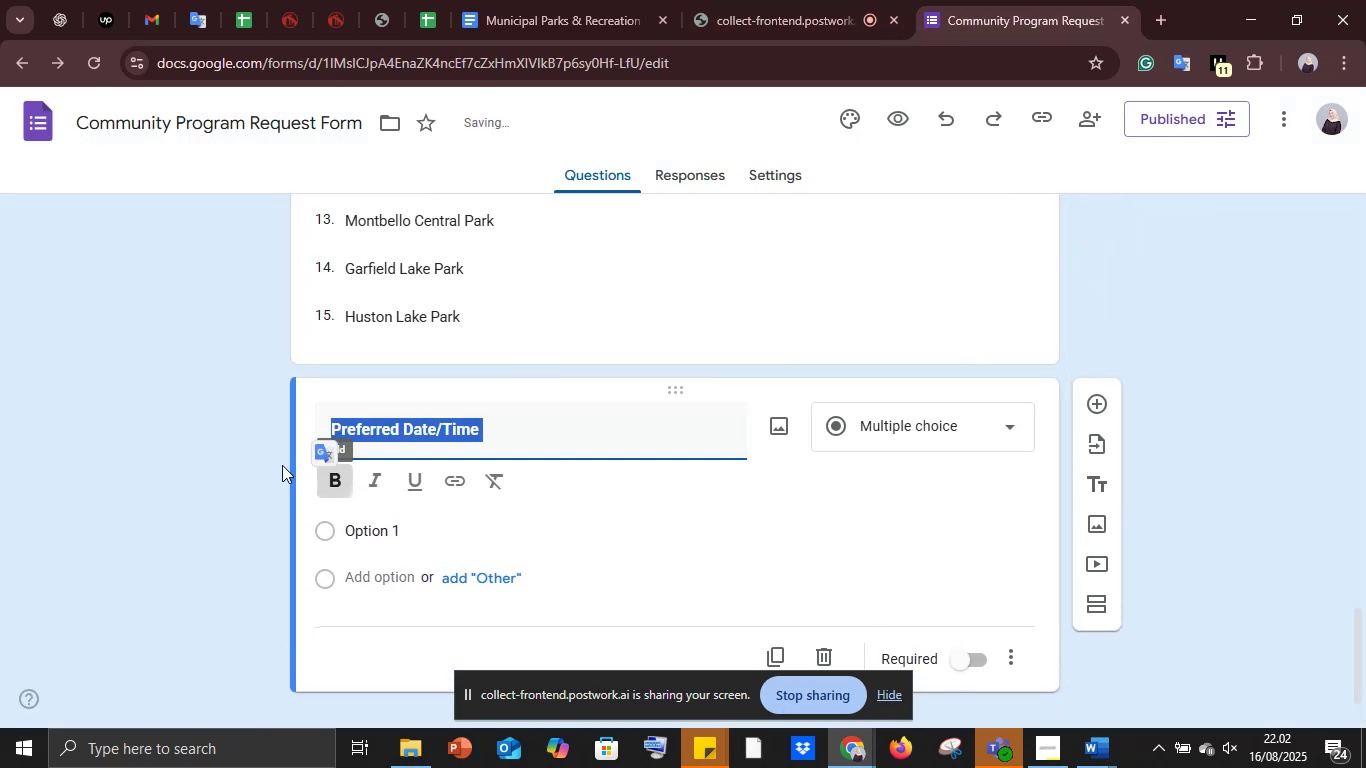 
double_click([242, 446])
 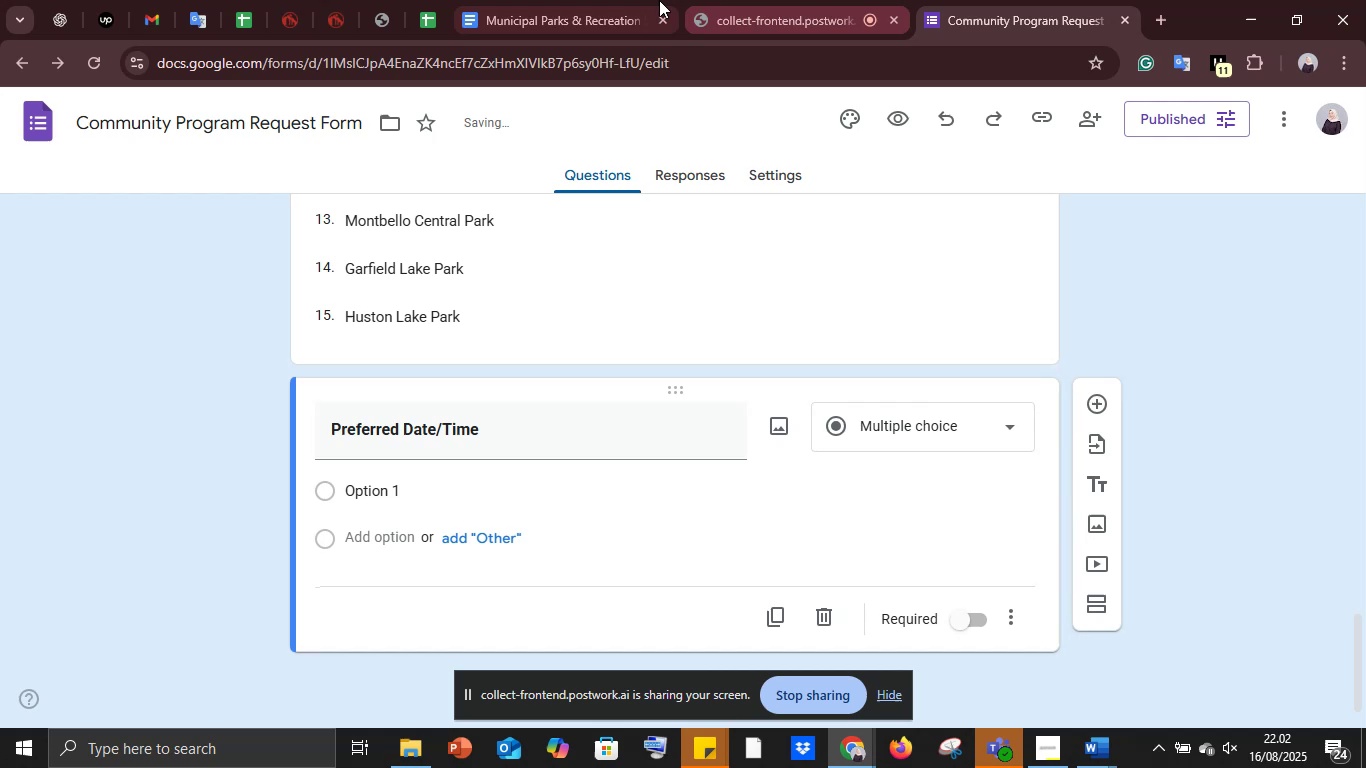 
left_click([599, 0])
 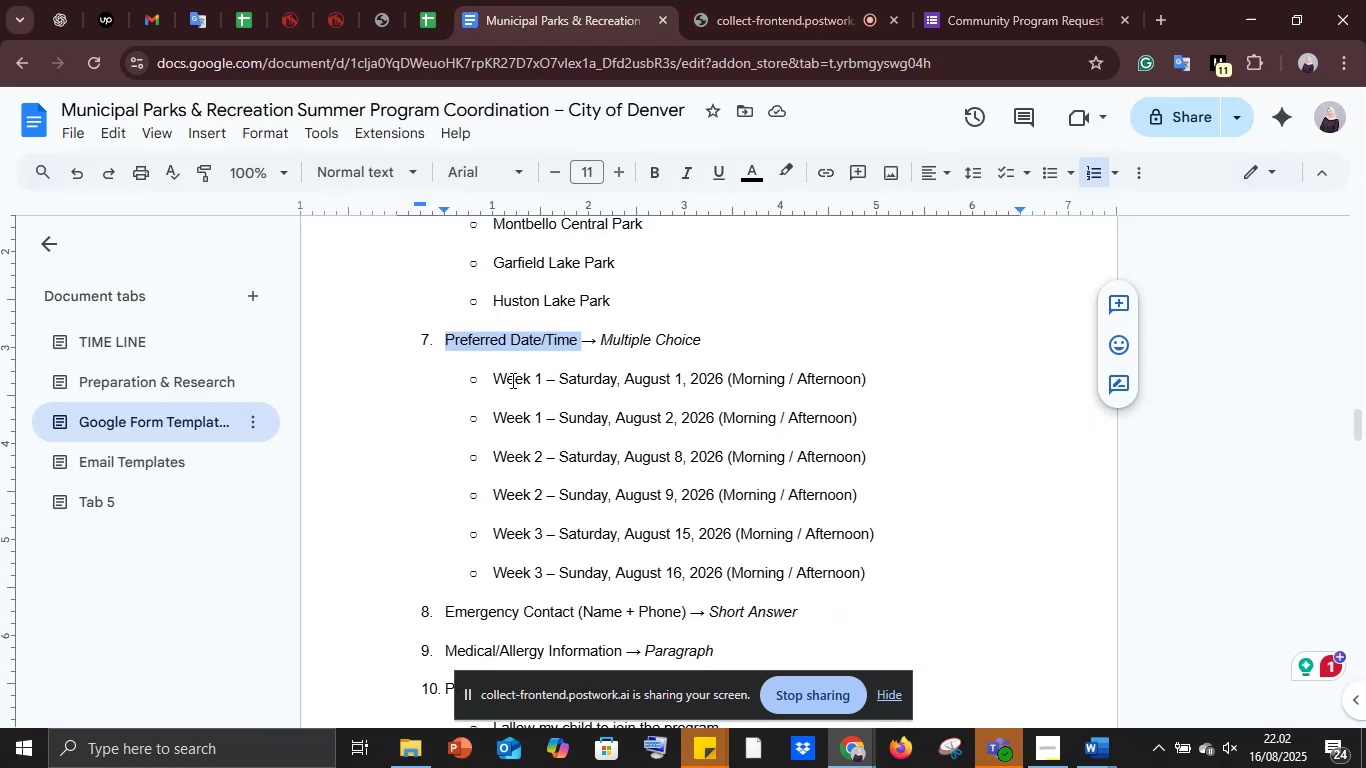 
left_click_drag(start_coordinate=[492, 377], to_coordinate=[882, 375])
 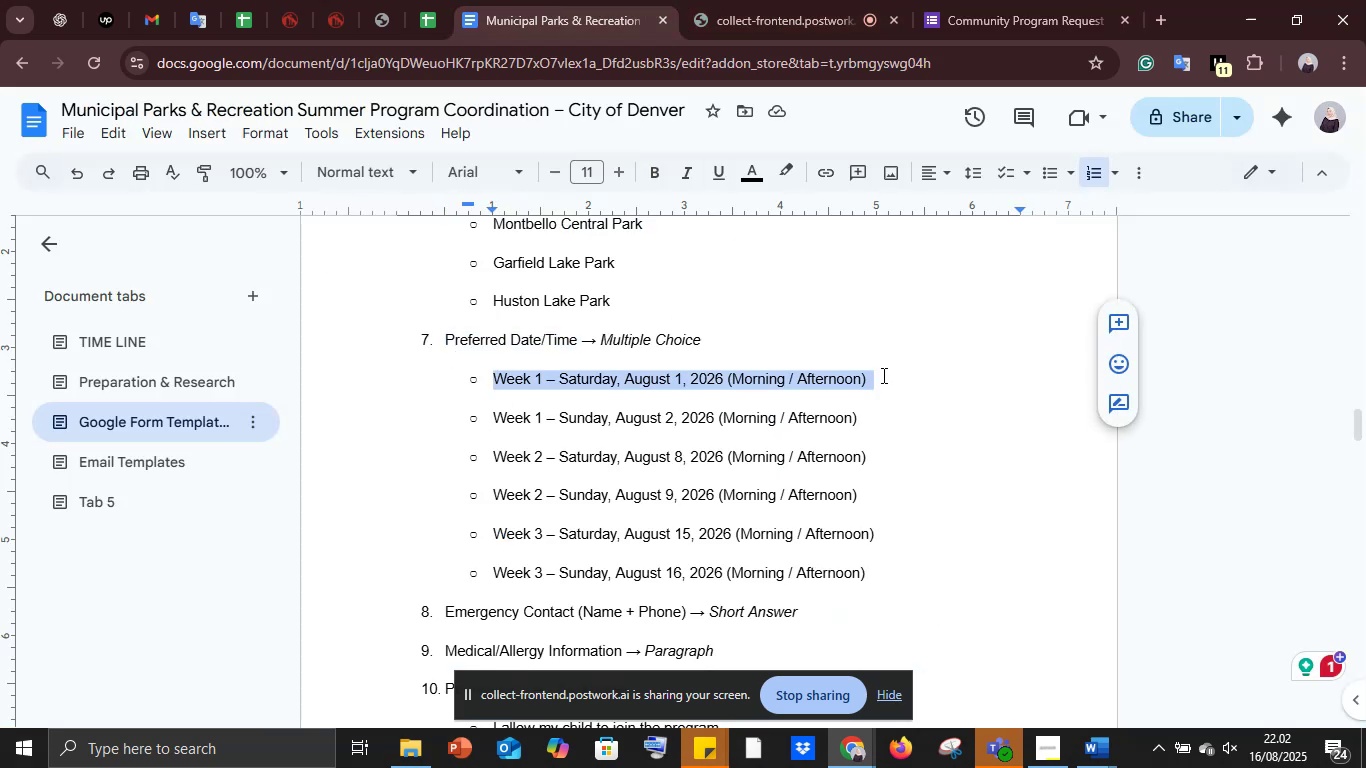 
key(Control+C)
 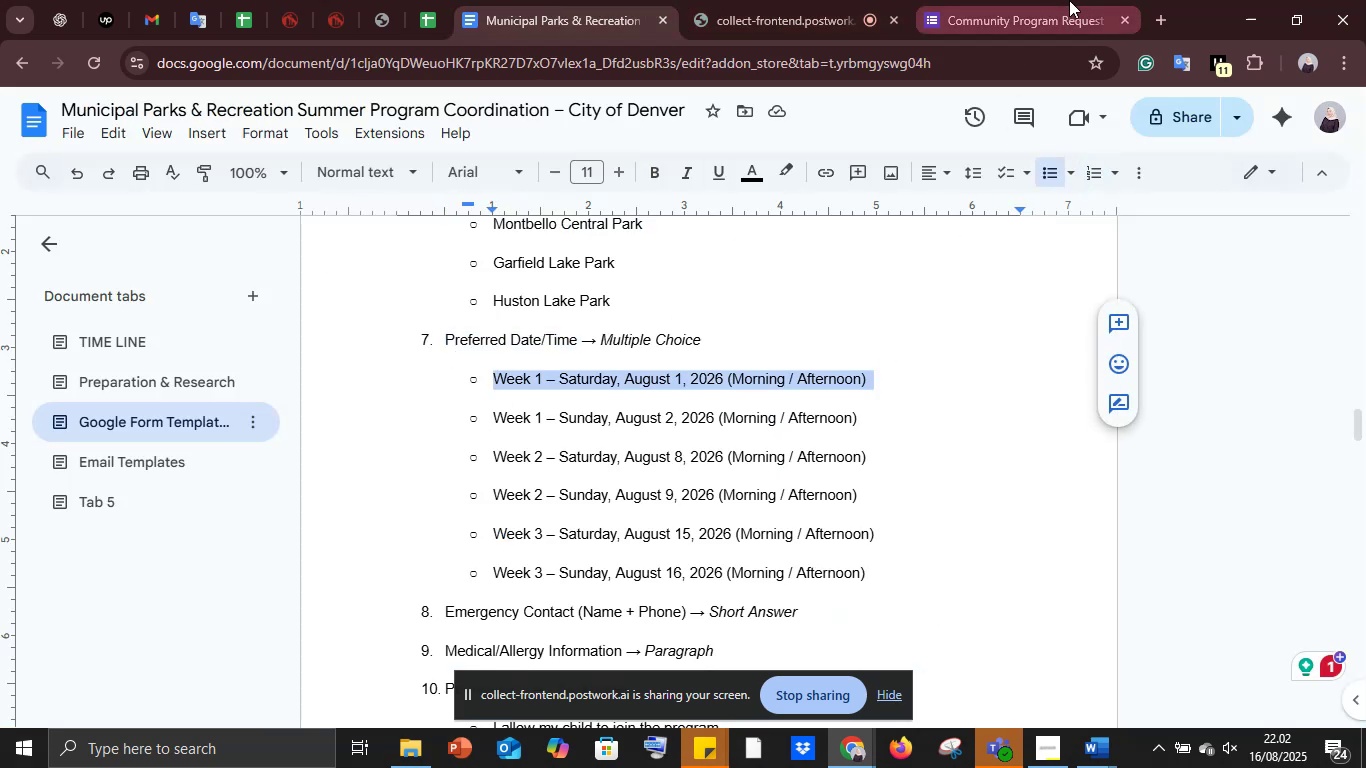 
left_click([1069, 0])
 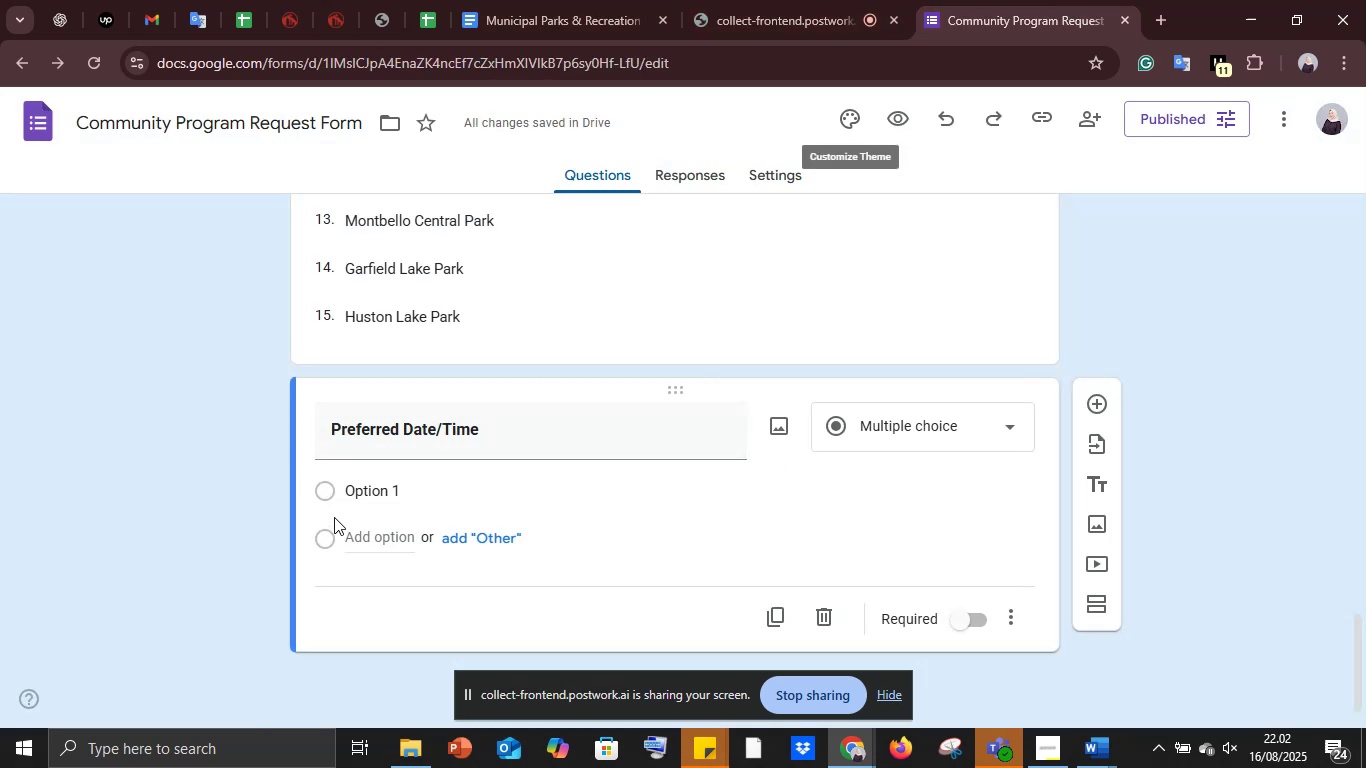 
left_click([383, 486])
 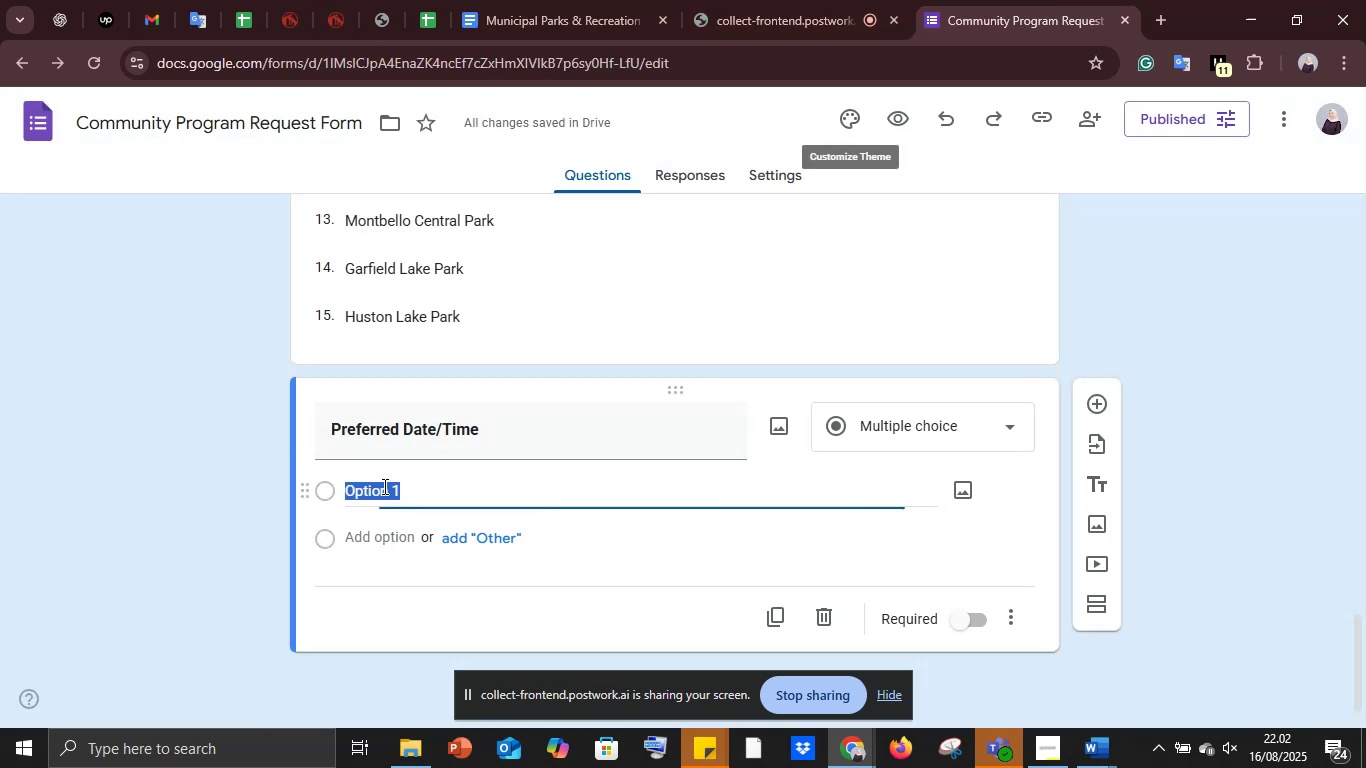 
key(Control+V)
 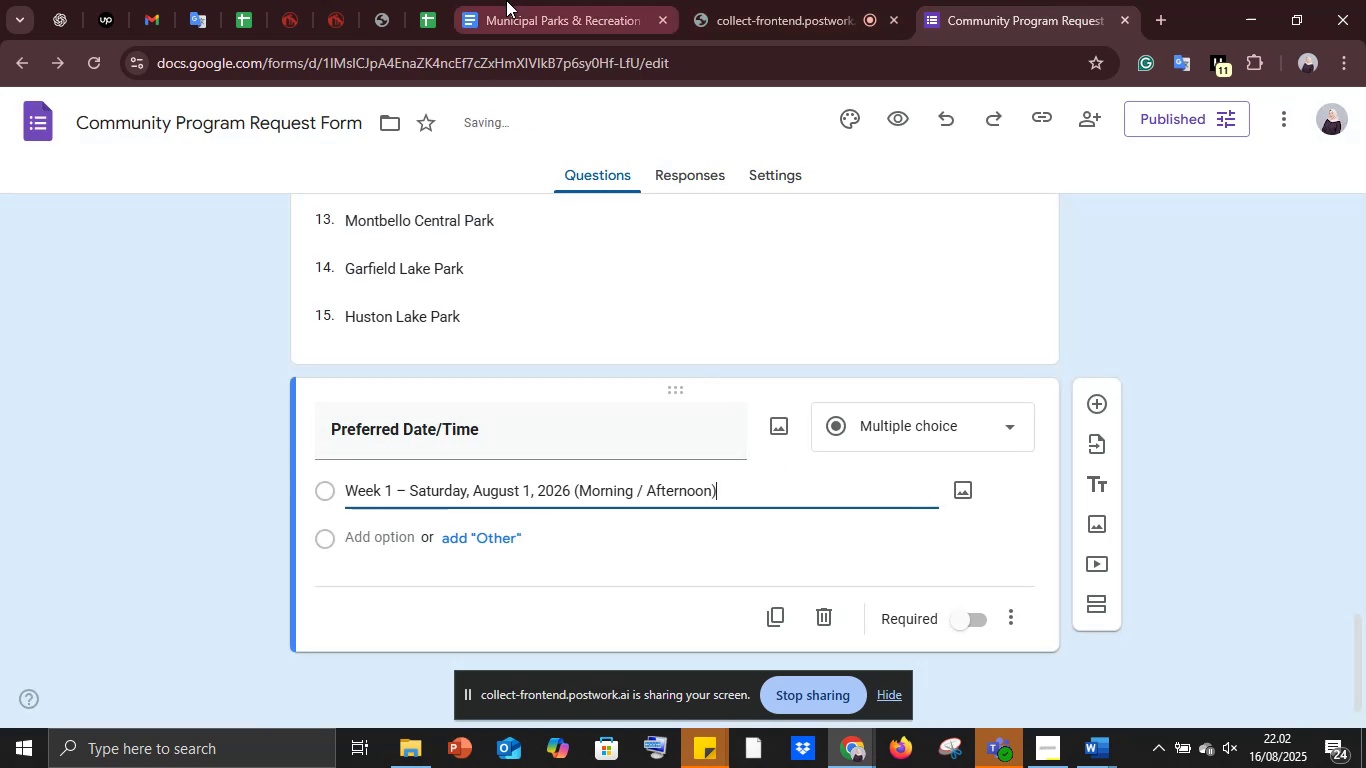 
left_click([510, 0])
 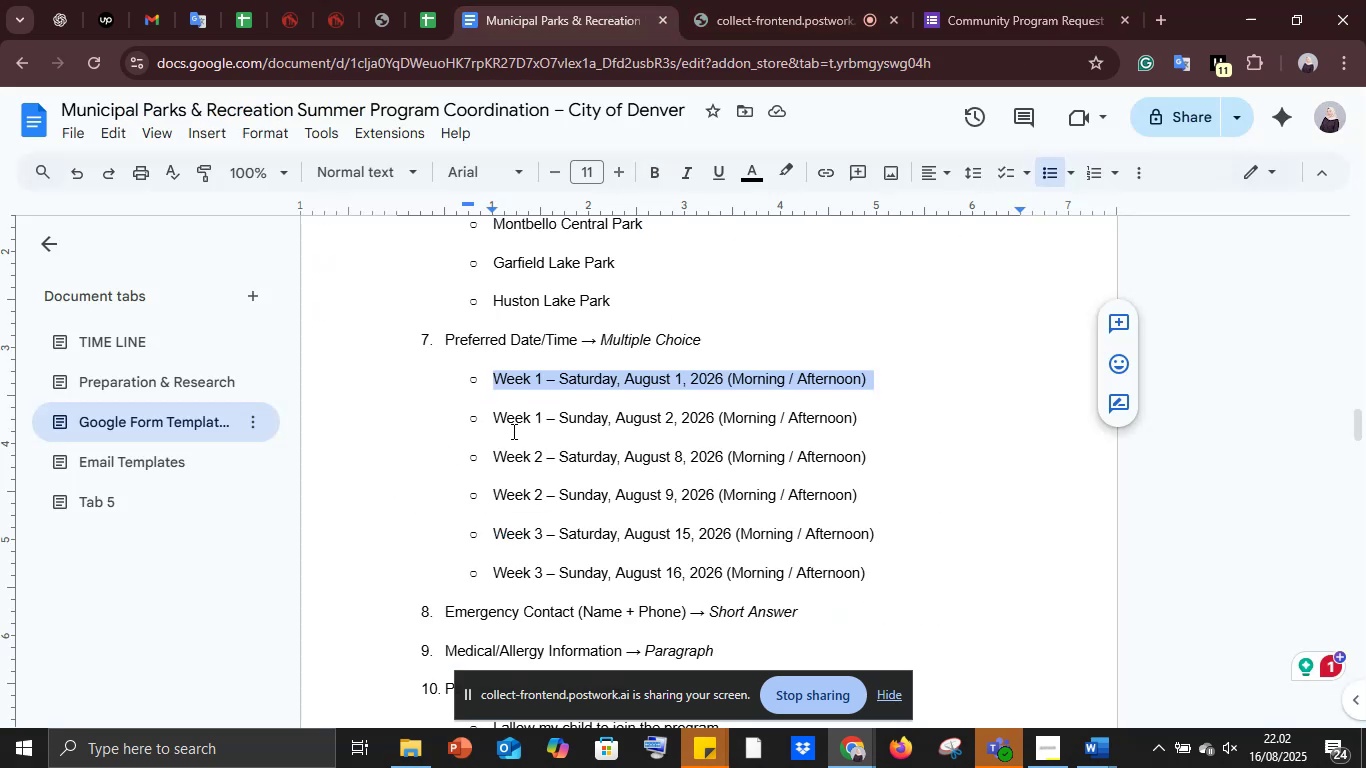 
left_click_drag(start_coordinate=[496, 419], to_coordinate=[868, 419])
 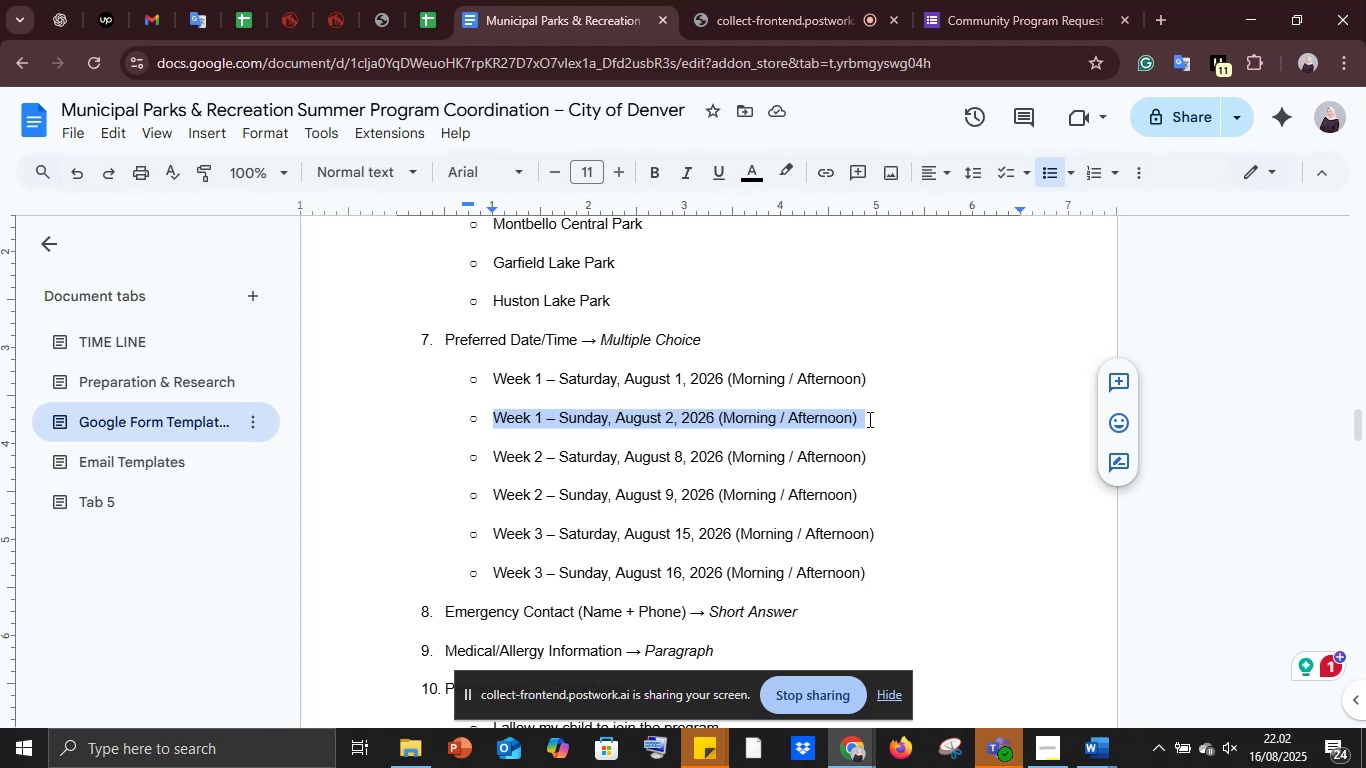 
key(Control+C)
 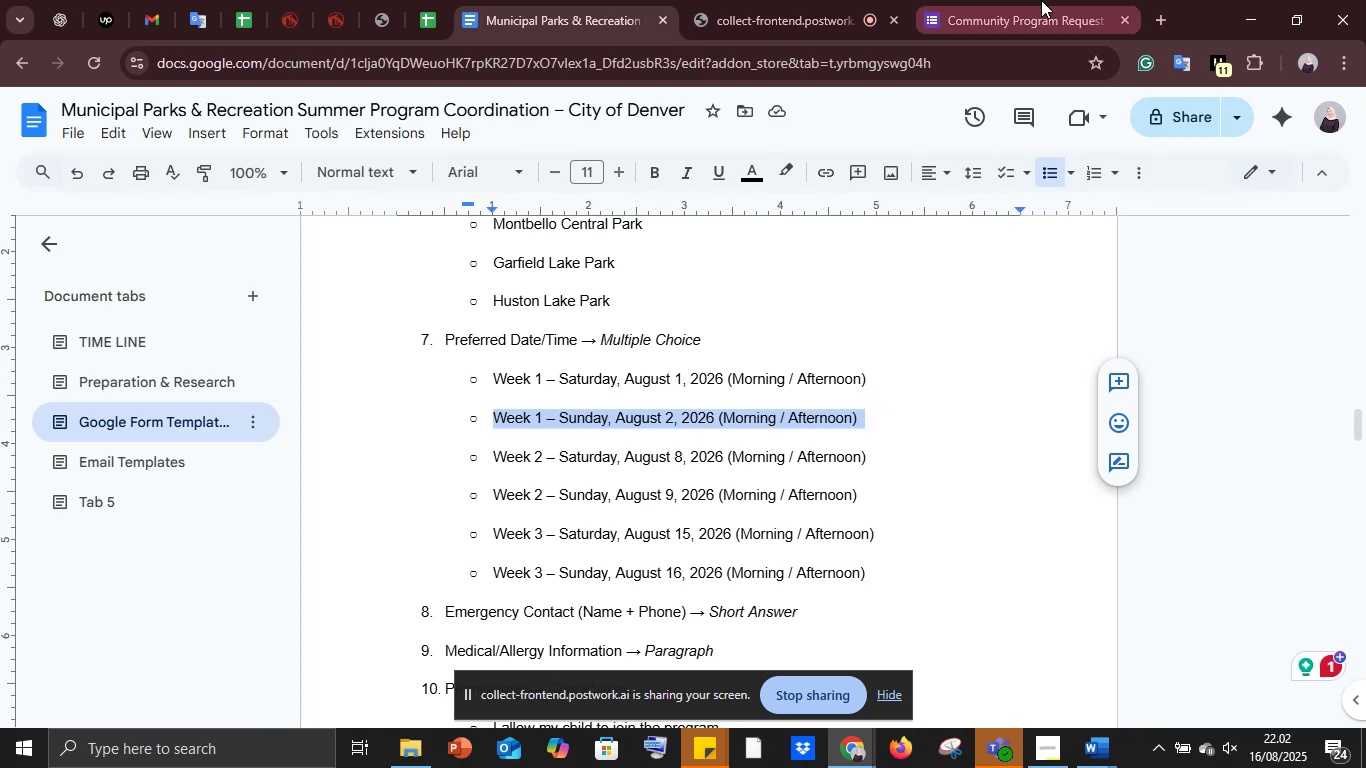 
left_click([1041, 0])
 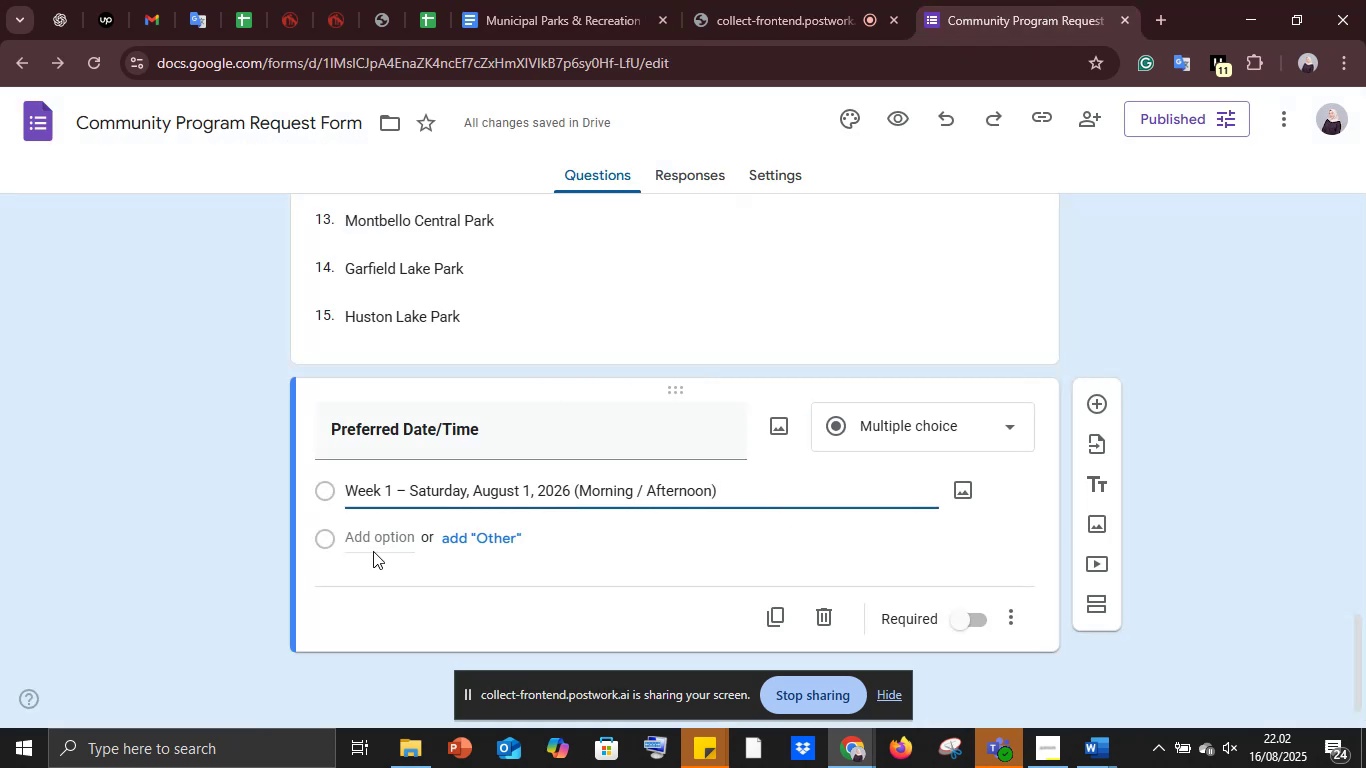 
left_click([372, 546])
 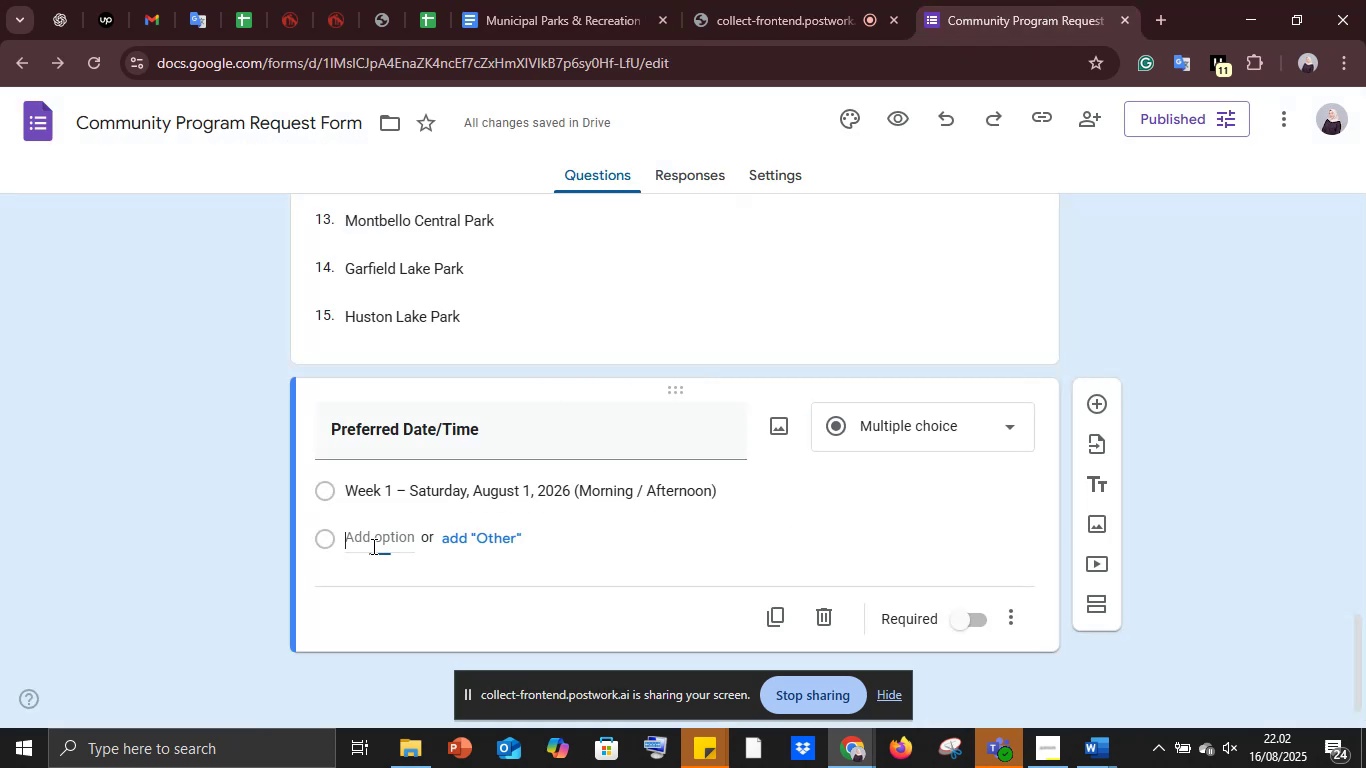 
key(Control+V)
 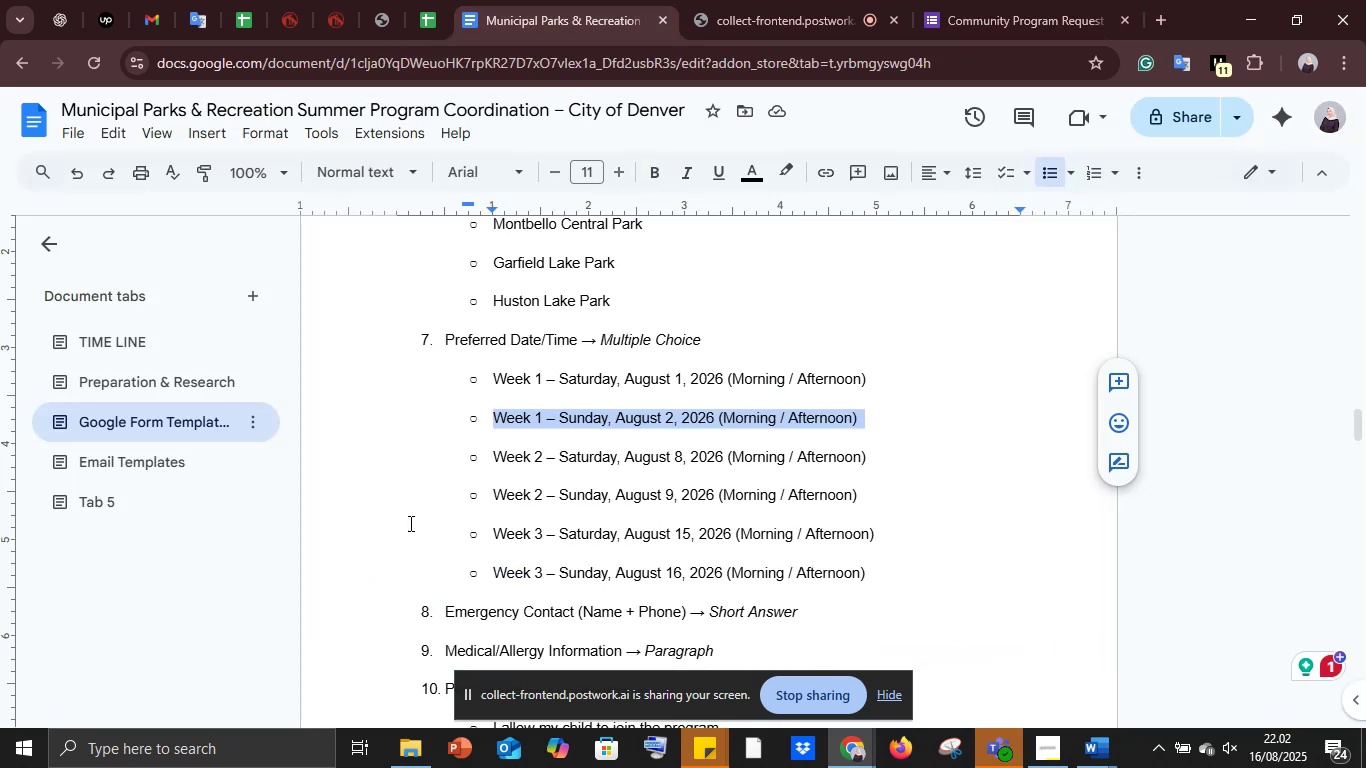 
left_click_drag(start_coordinate=[490, 459], to_coordinate=[870, 458])
 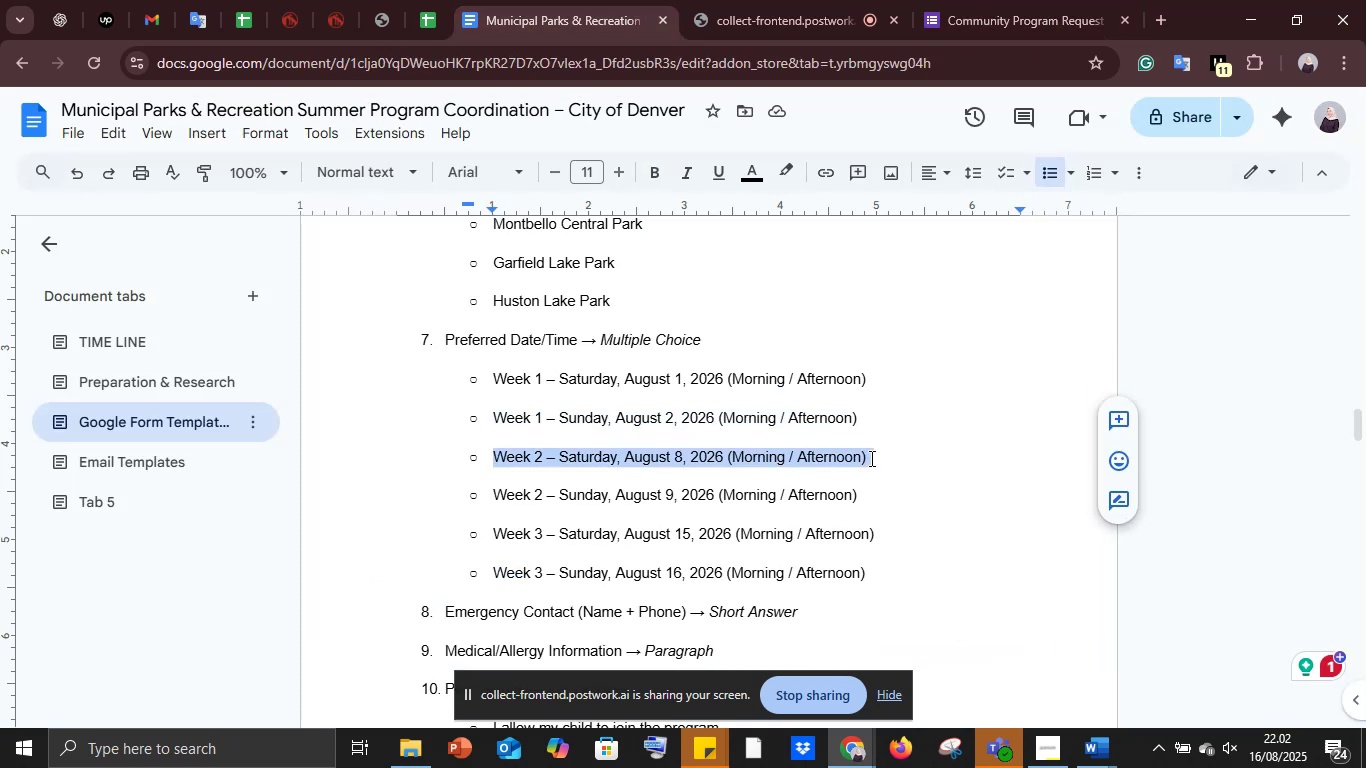 
key(Control+C)
 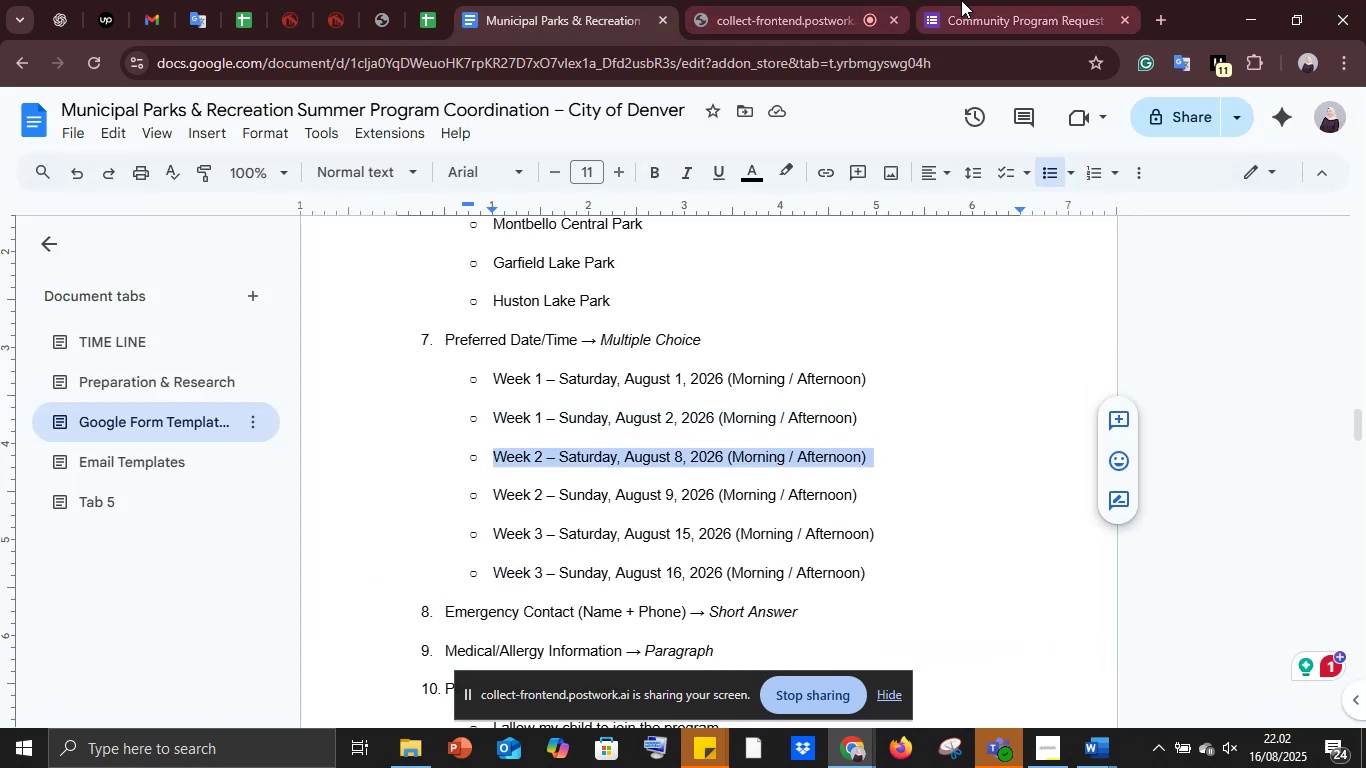 
left_click([961, 0])
 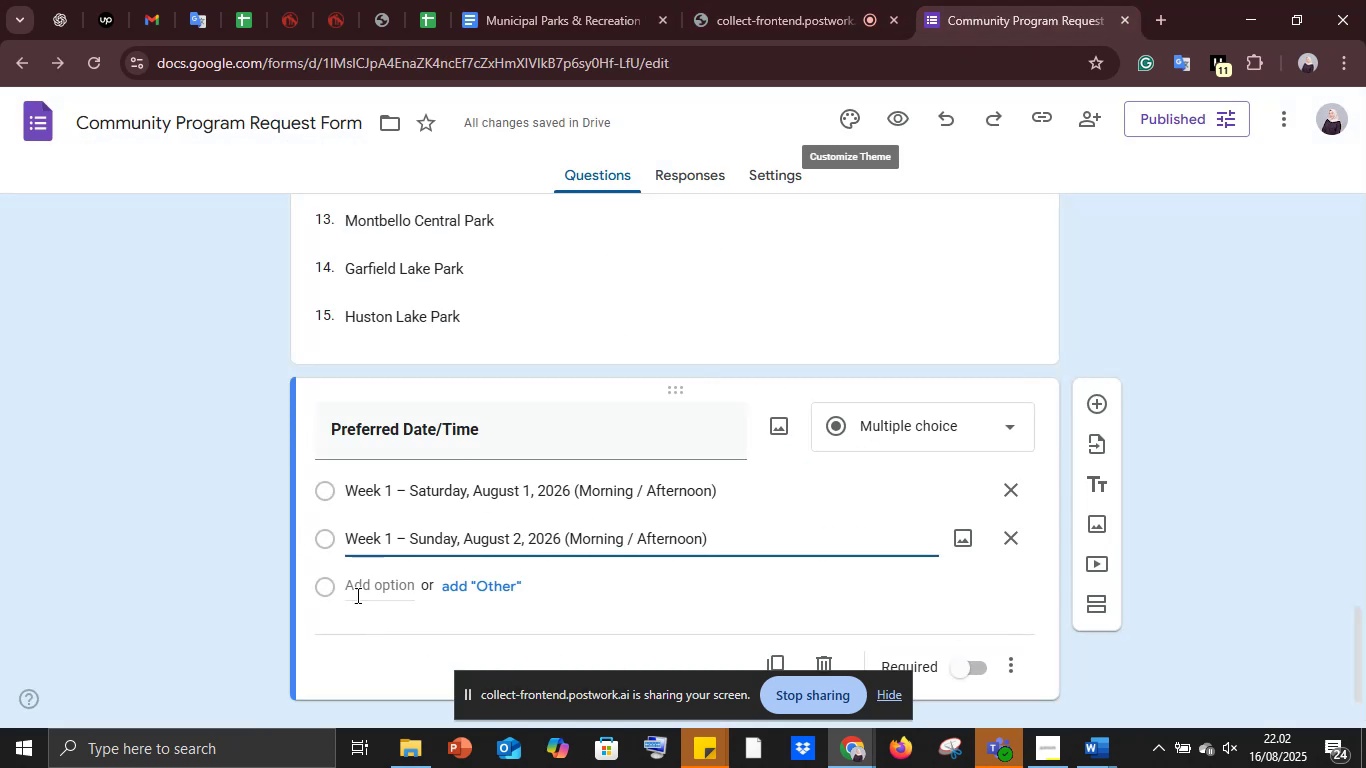 
key(Control+ControlLeft)
 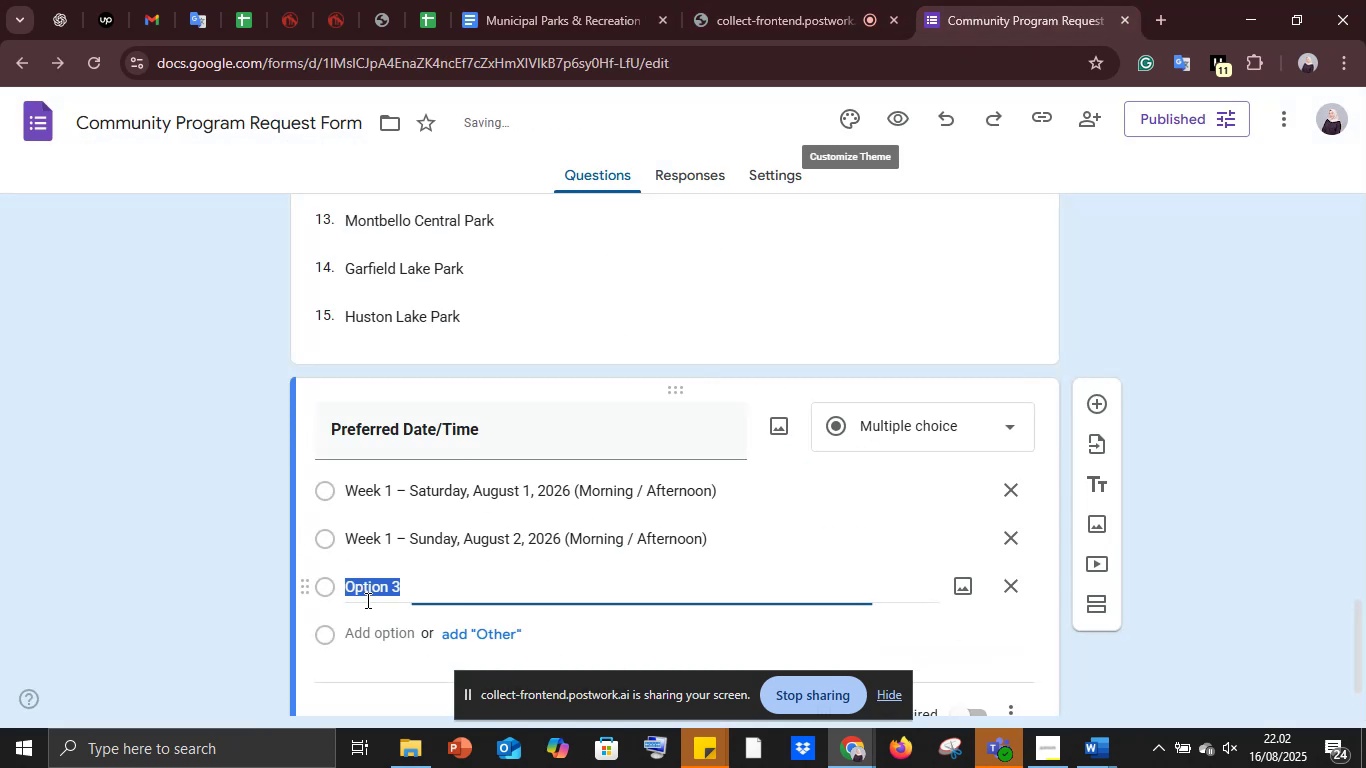 
key(Control+V)
 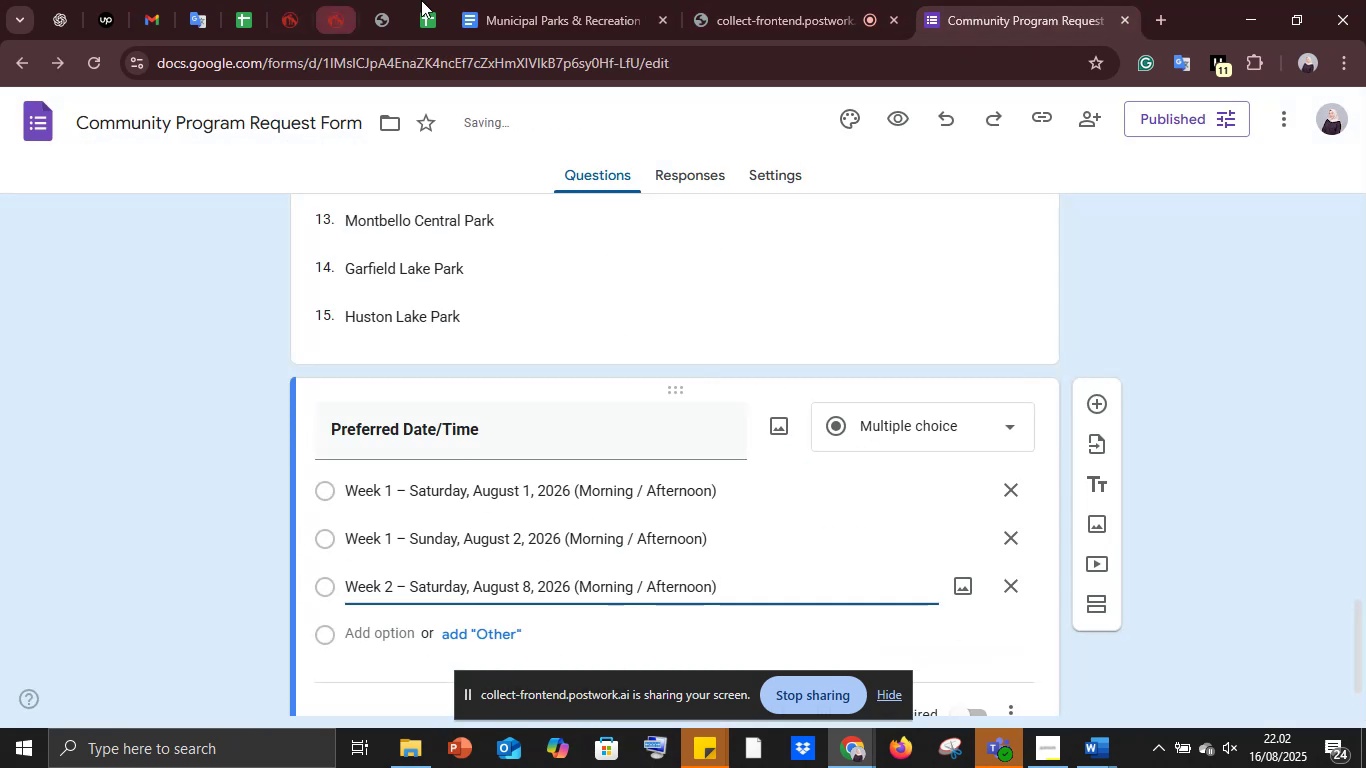 
left_click([567, 0])
 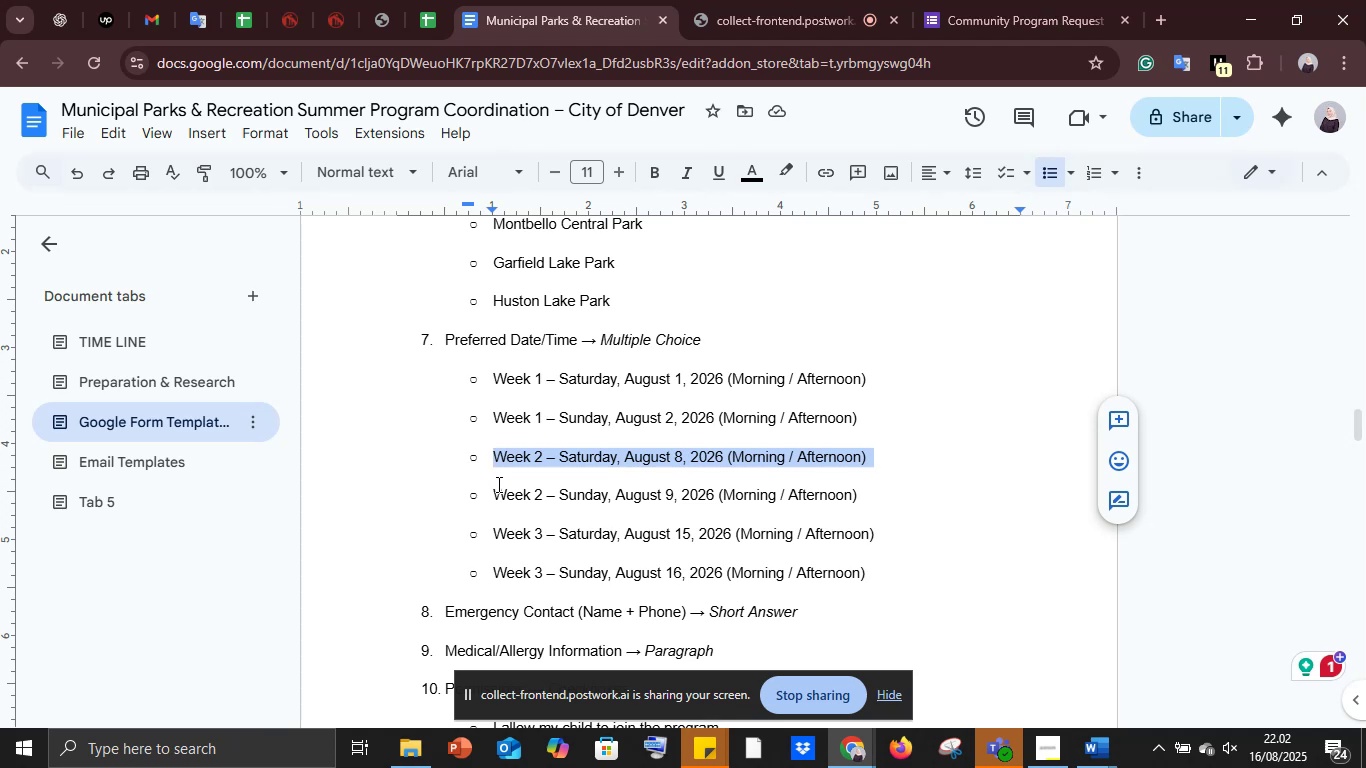 
left_click_drag(start_coordinate=[493, 490], to_coordinate=[875, 490])
 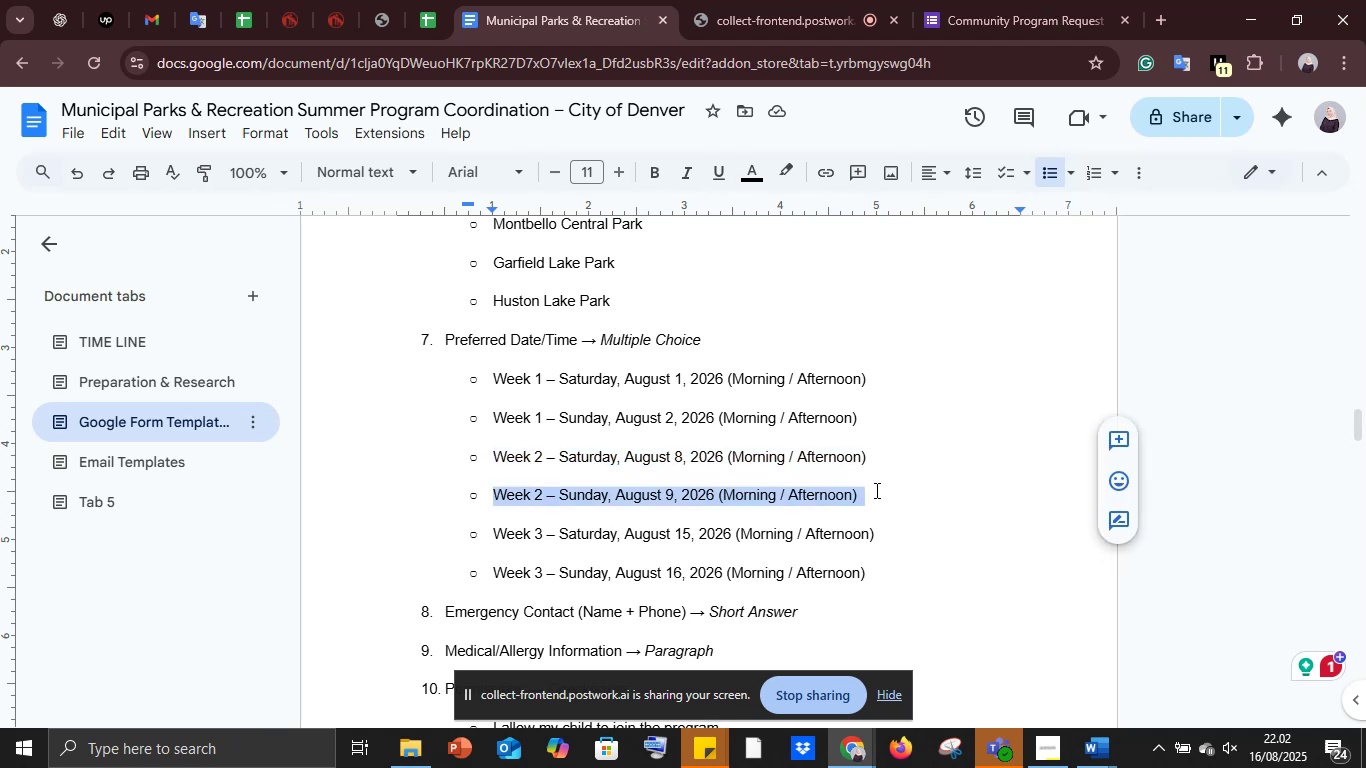 
key(Control+C)
 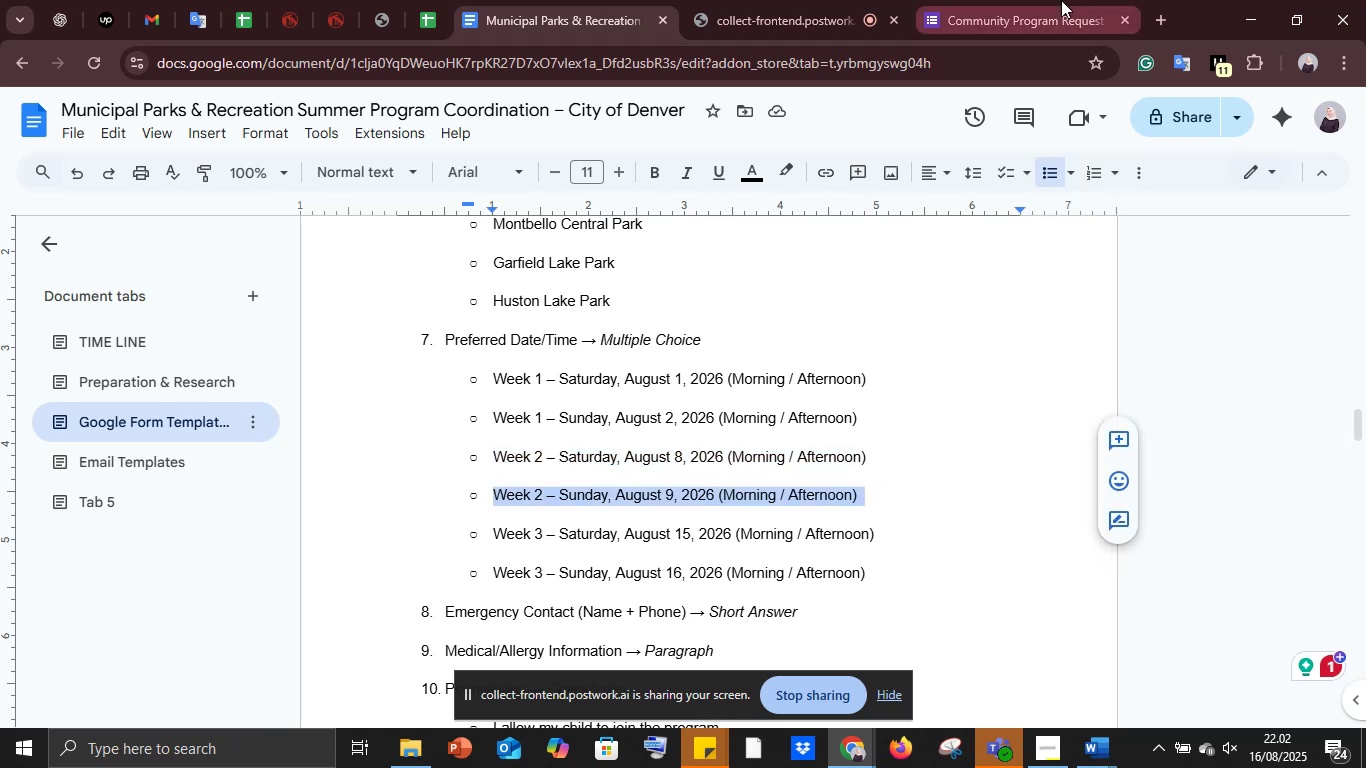 
left_click([1061, 0])
 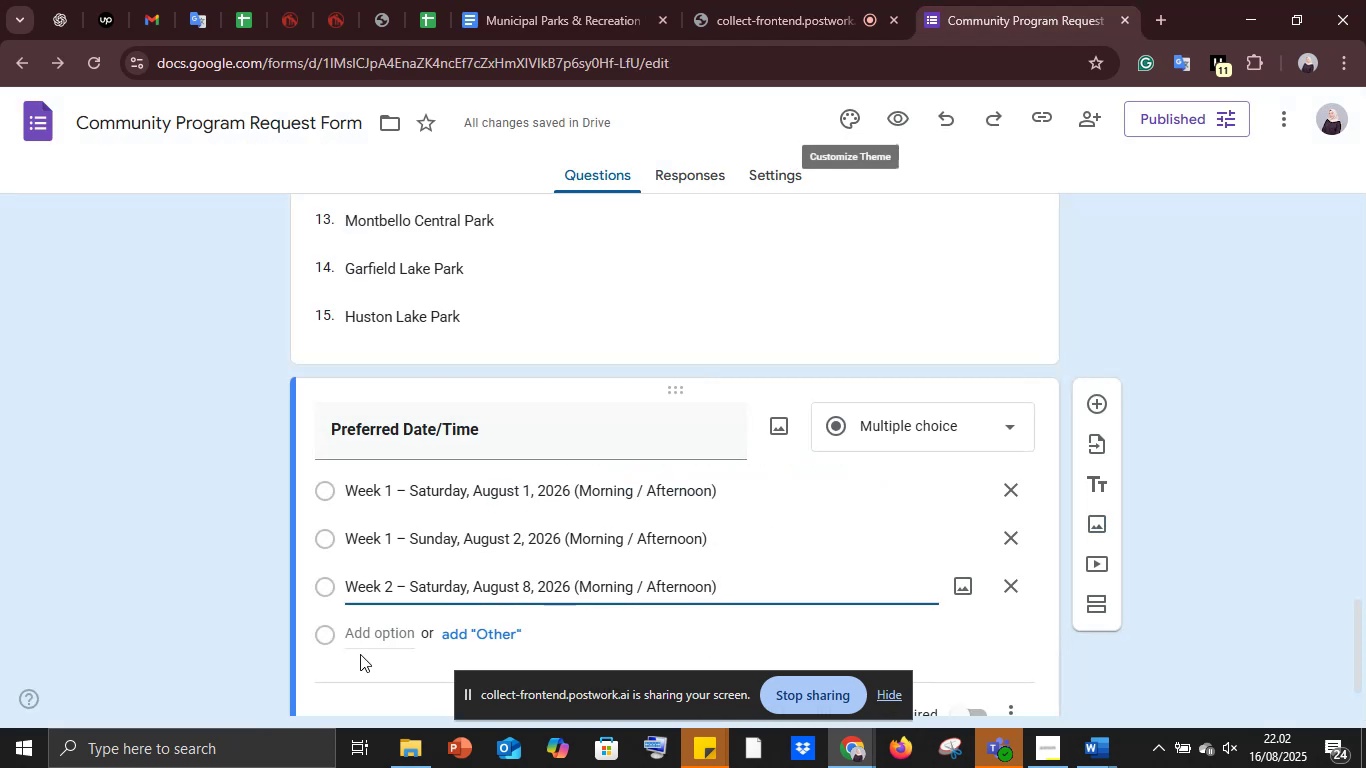 
left_click([359, 626])
 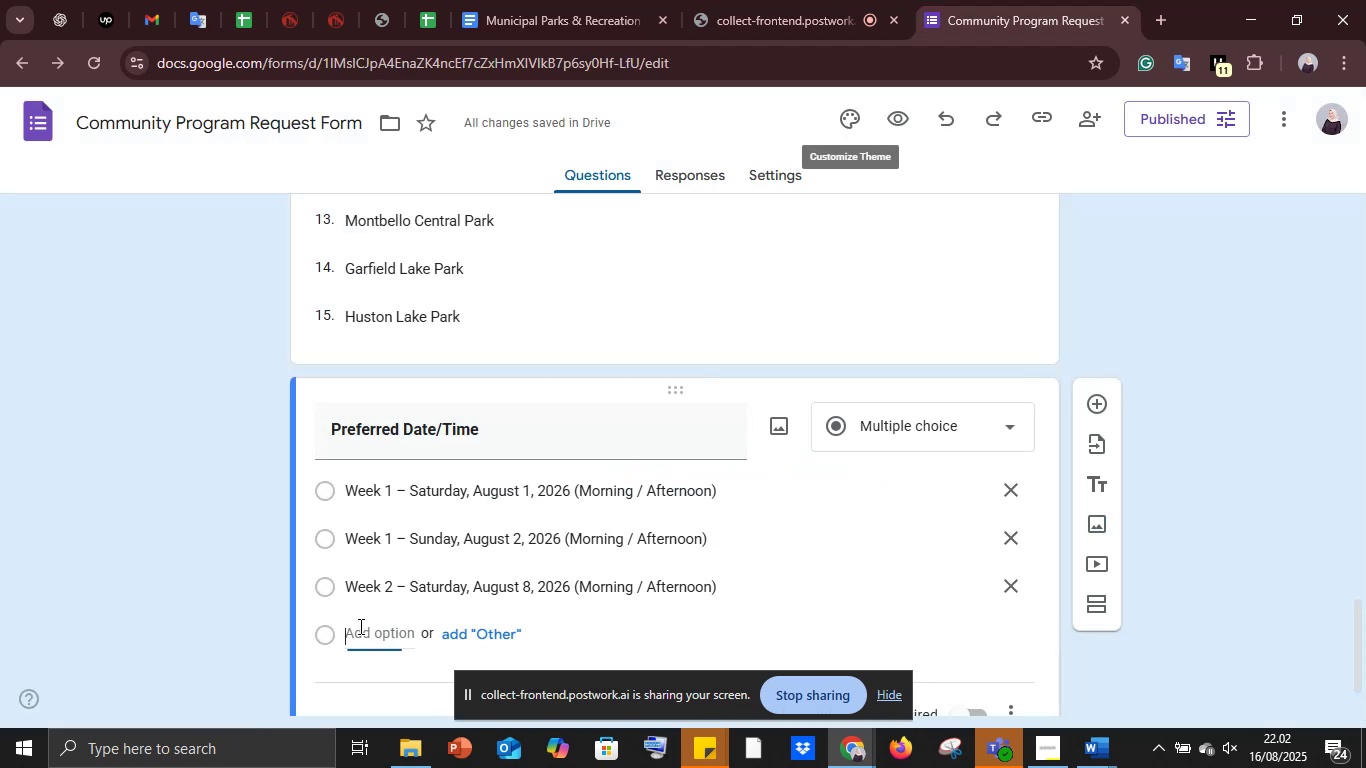 
key(Control+V)
 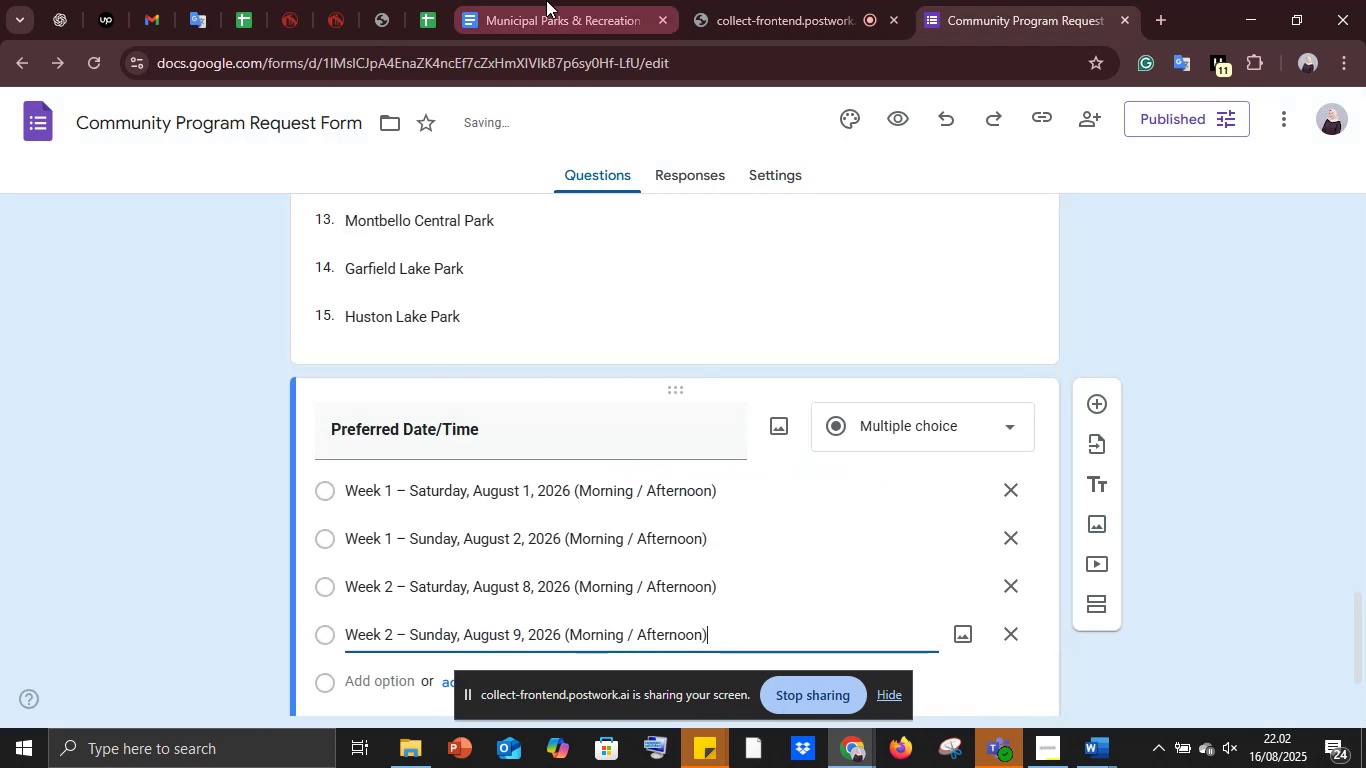 
left_click([546, 0])
 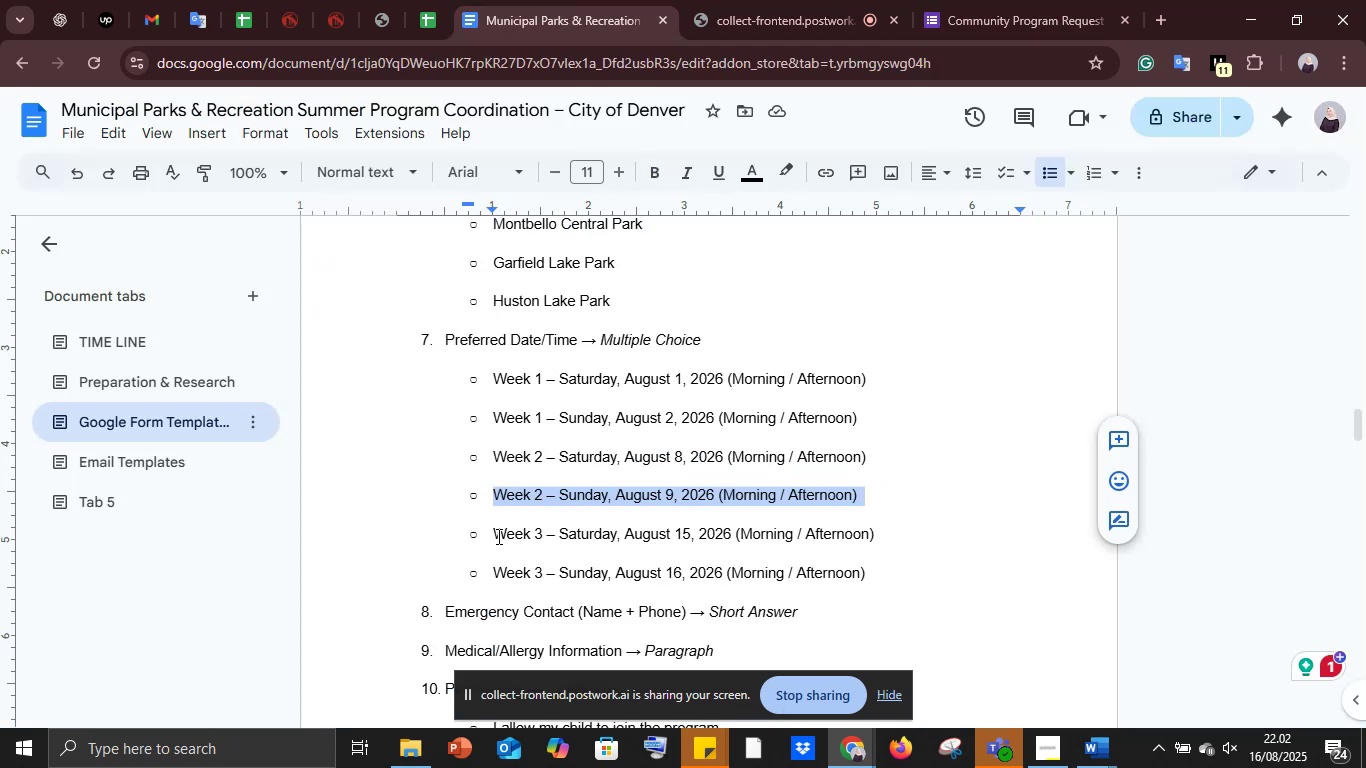 
left_click_drag(start_coordinate=[493, 532], to_coordinate=[874, 534])
 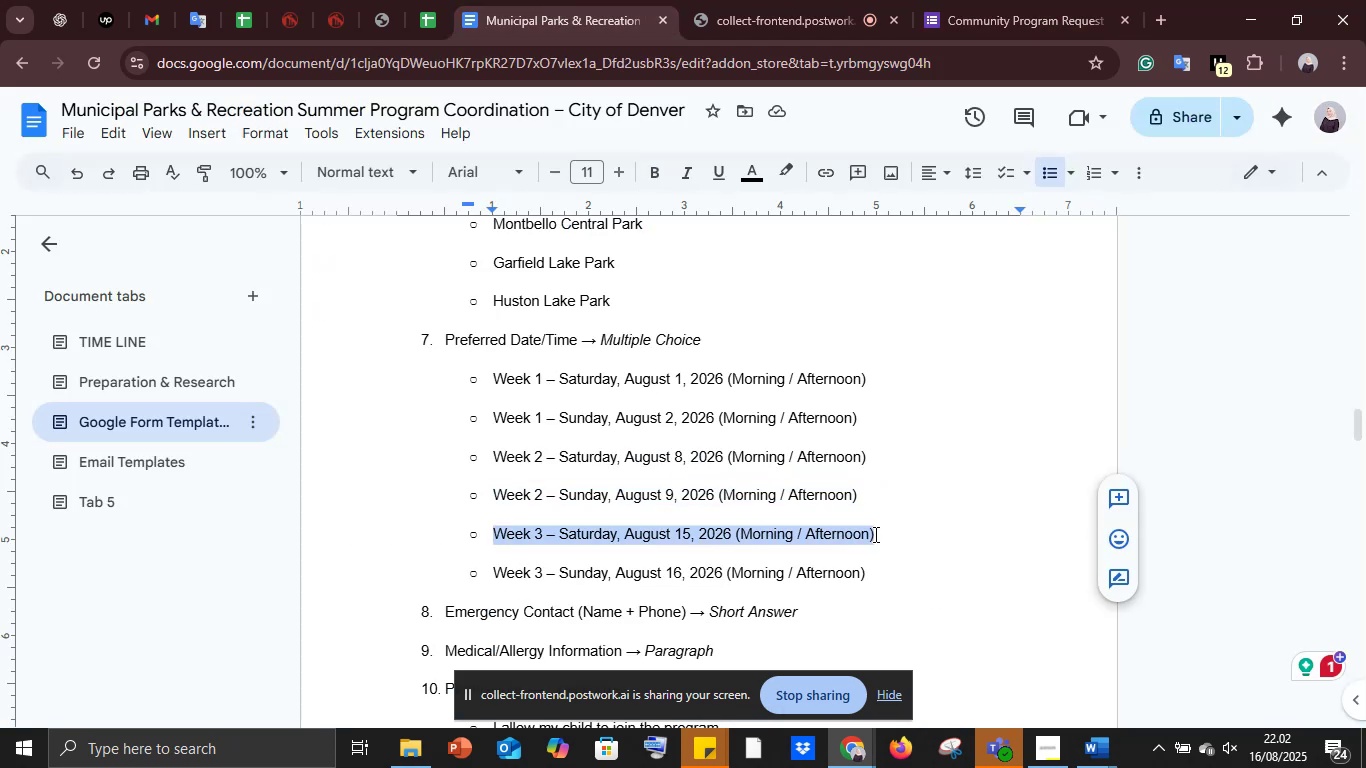 
key(Control+C)
 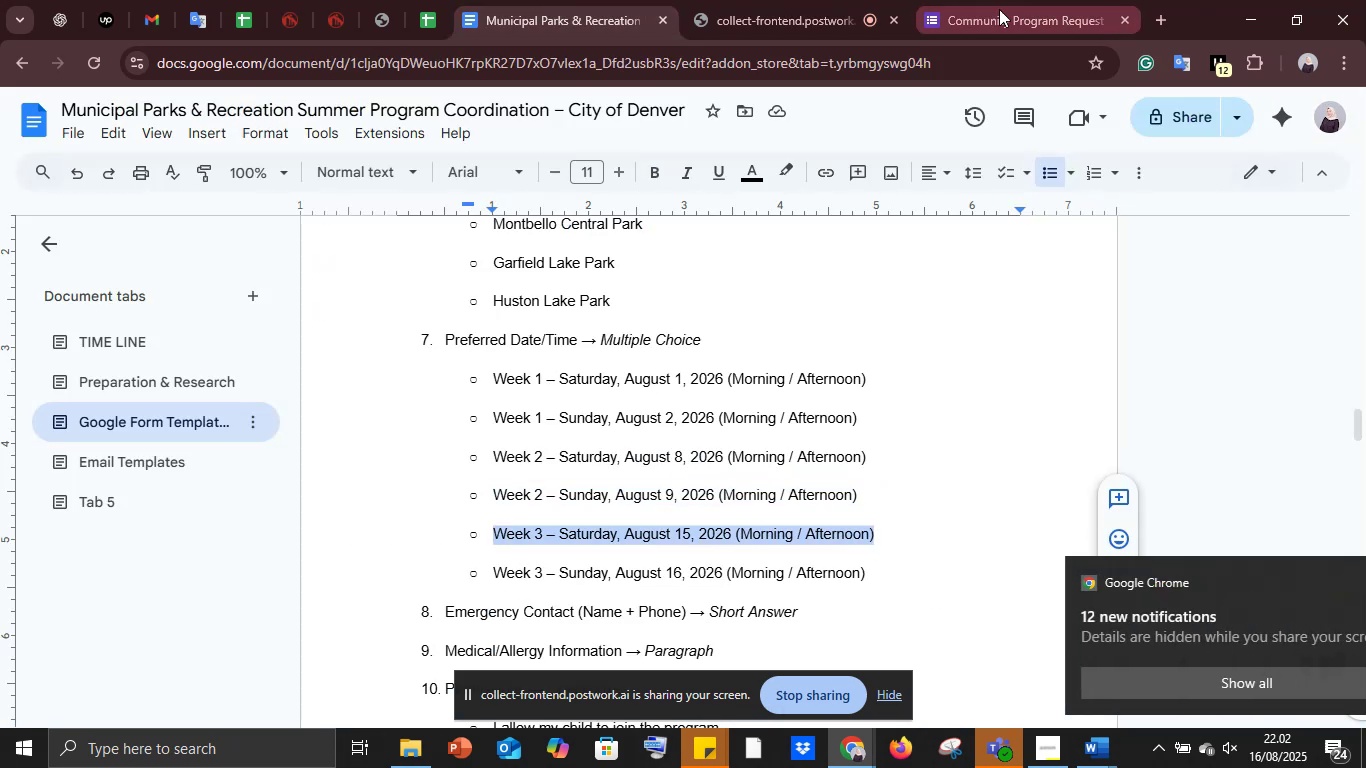 
left_click([990, 0])
 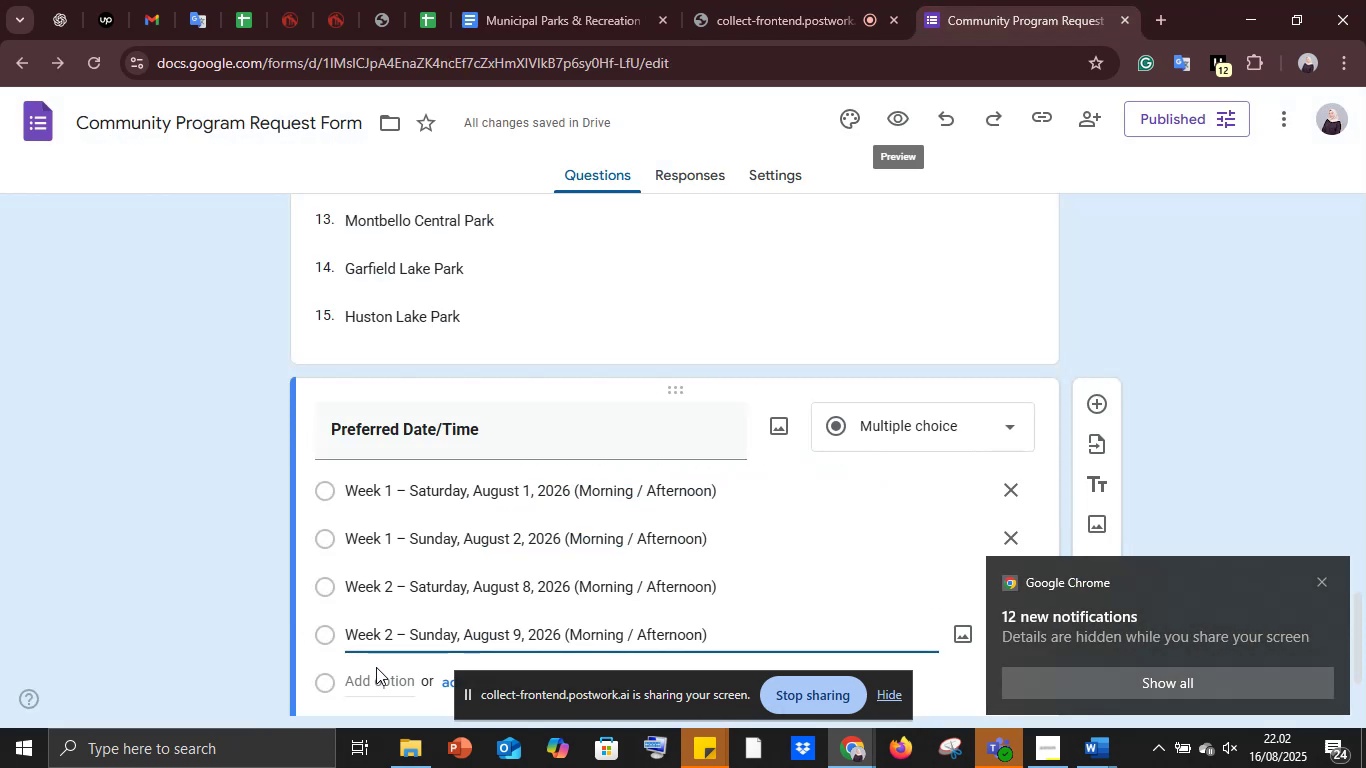 
key(Control+ControlLeft)
 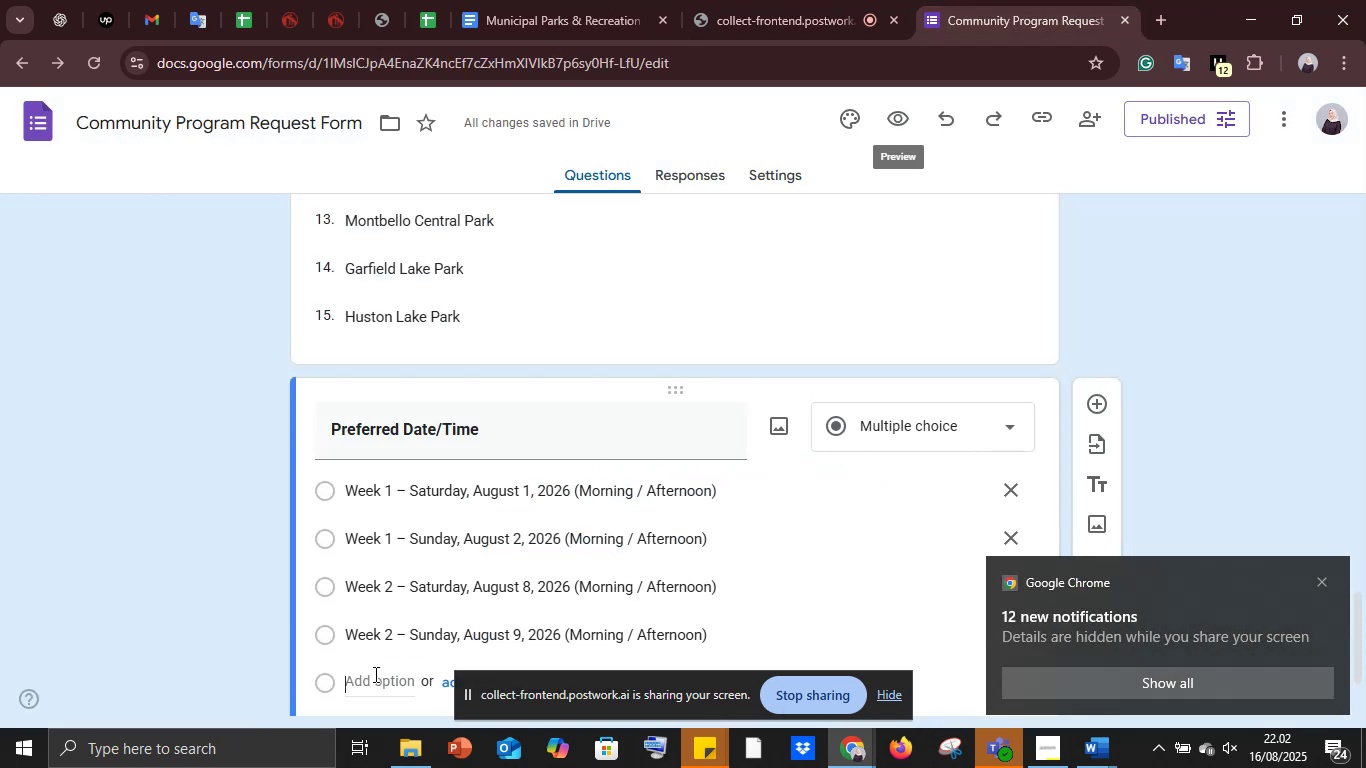 
left_click([374, 674])
 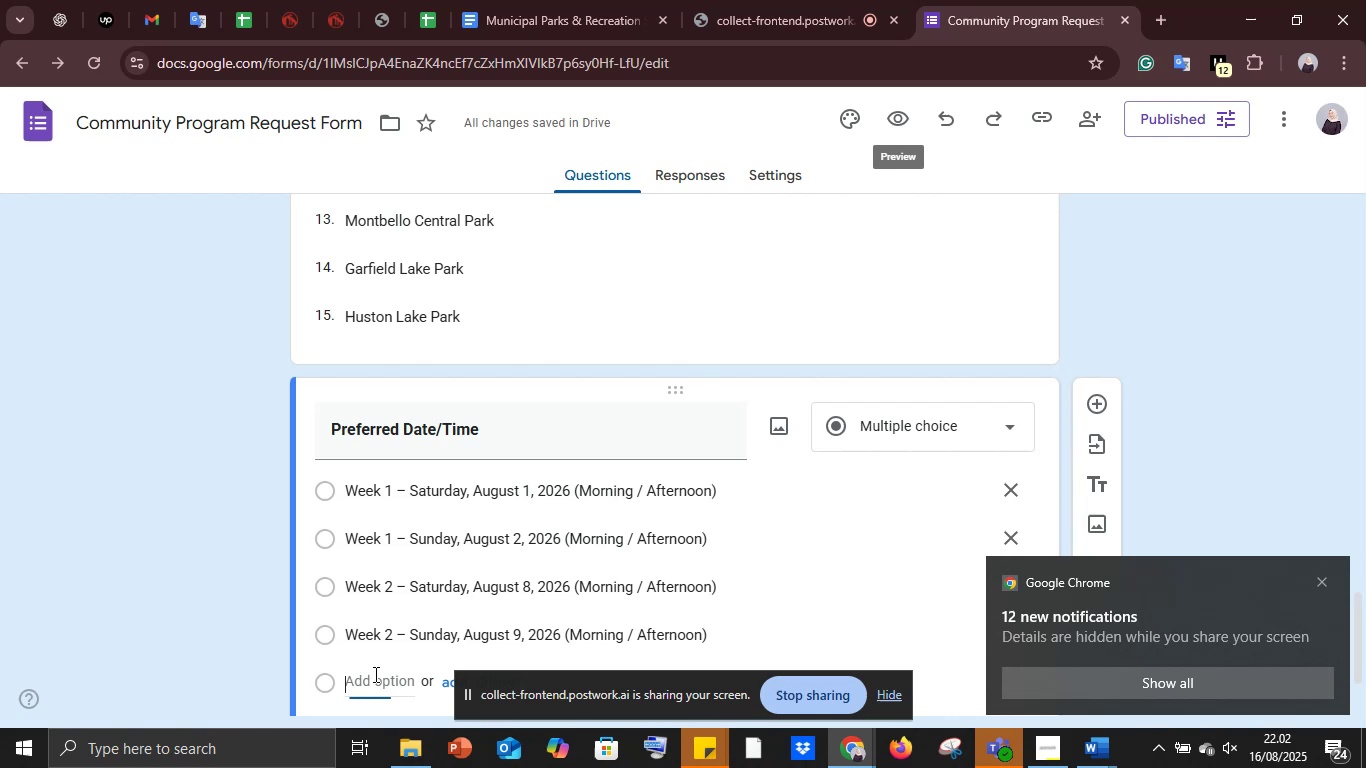 
key(Control+V)
 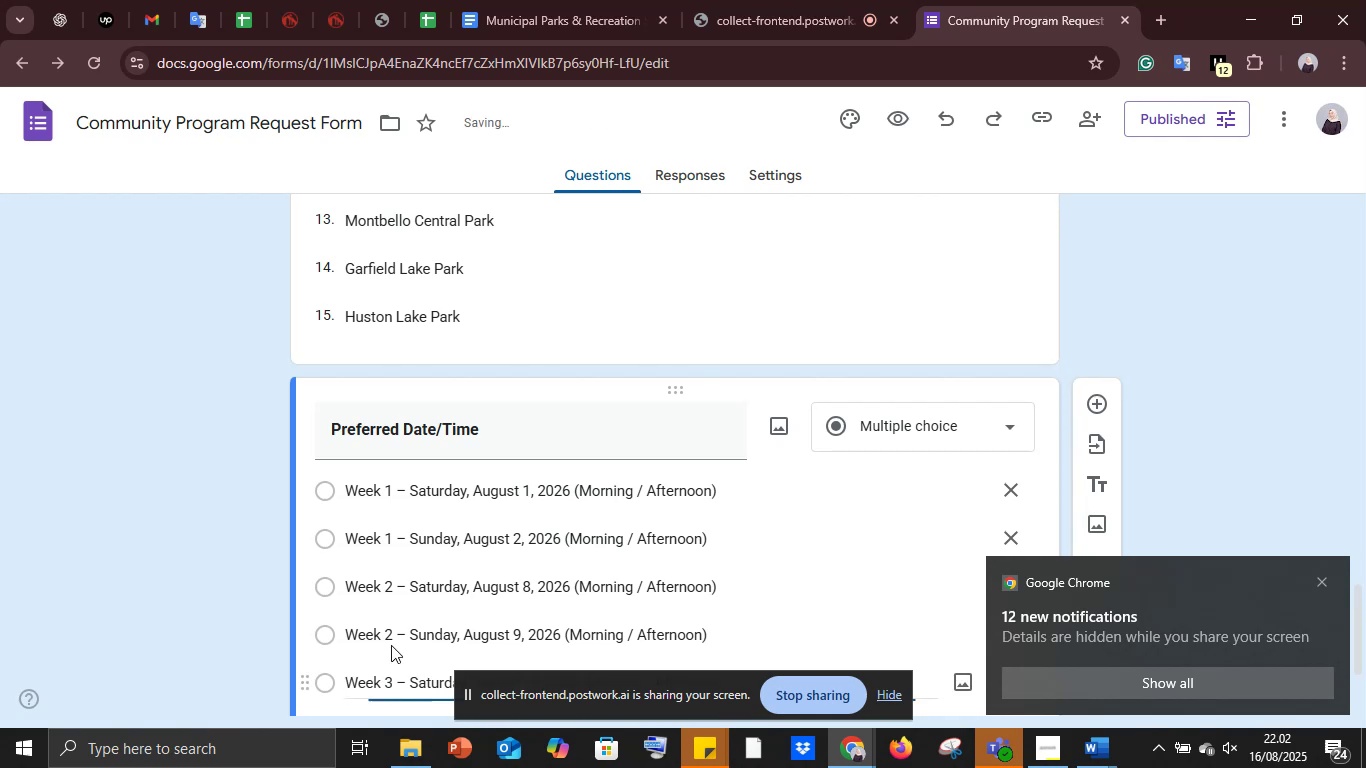 
scroll: coordinate [394, 641], scroll_direction: down, amount: 2.0
 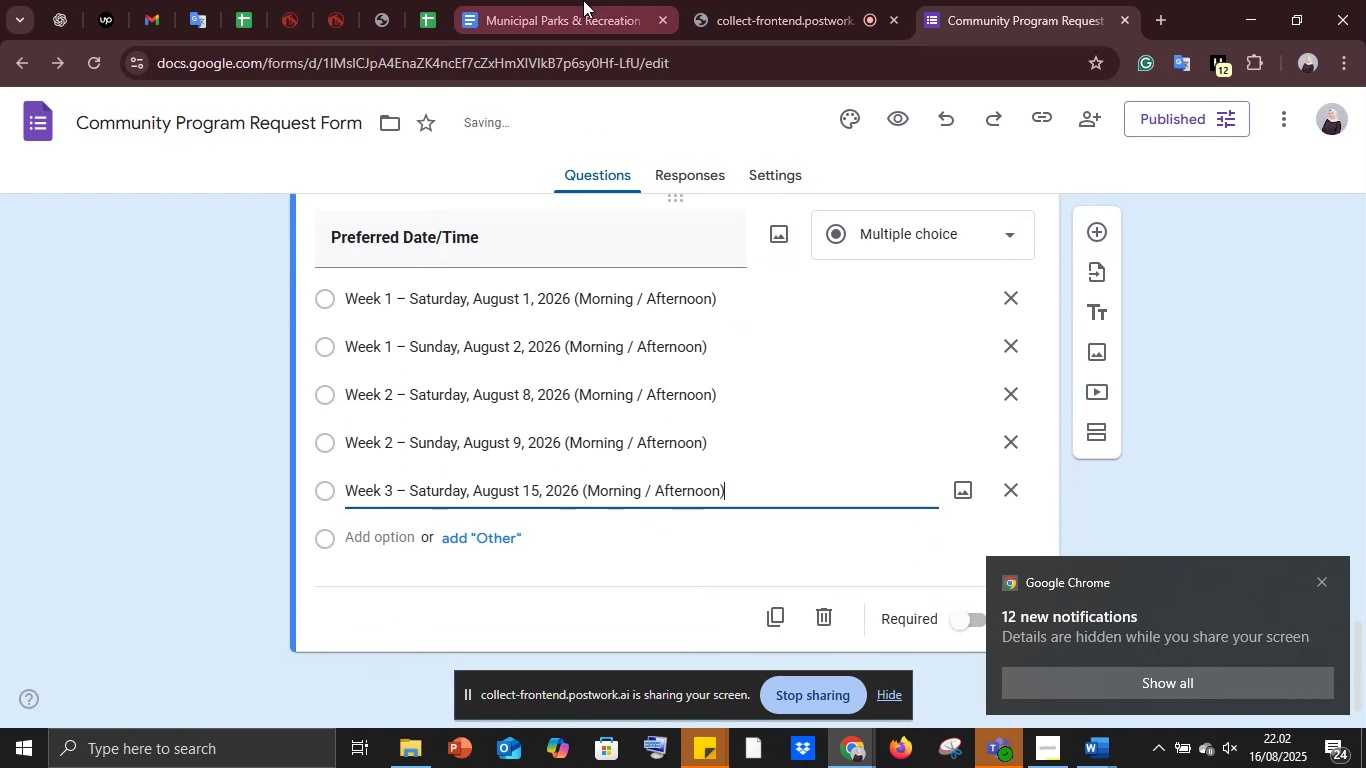 
left_click([583, 0])
 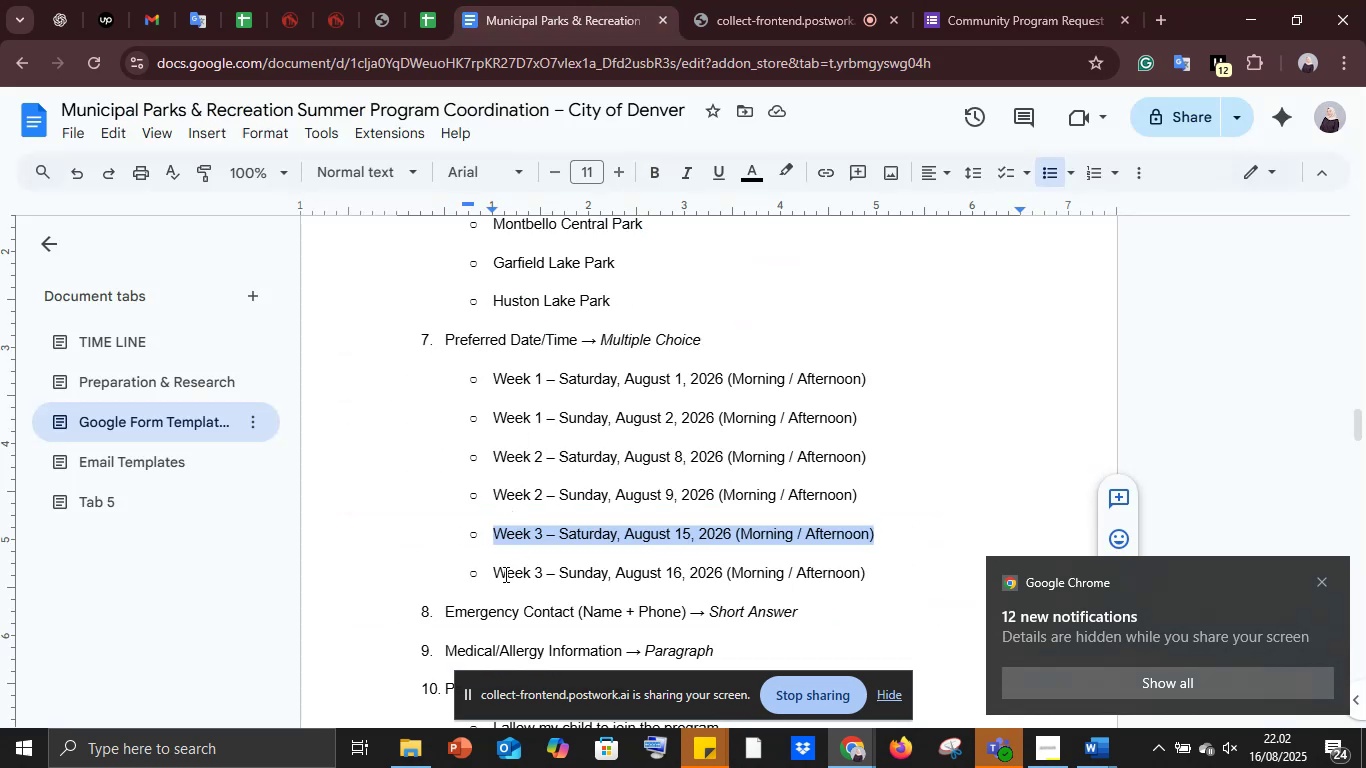 
left_click_drag(start_coordinate=[494, 574], to_coordinate=[903, 578])
 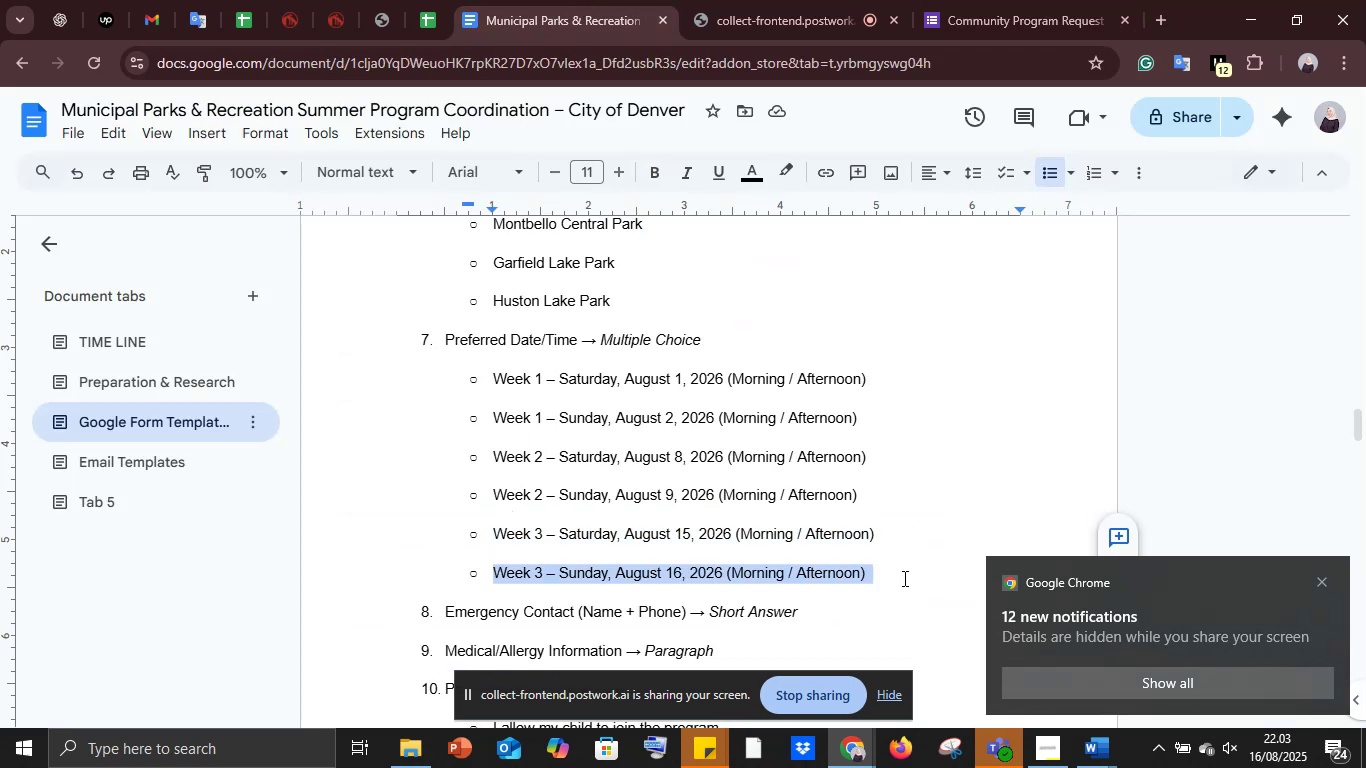 
key(Control+C)
 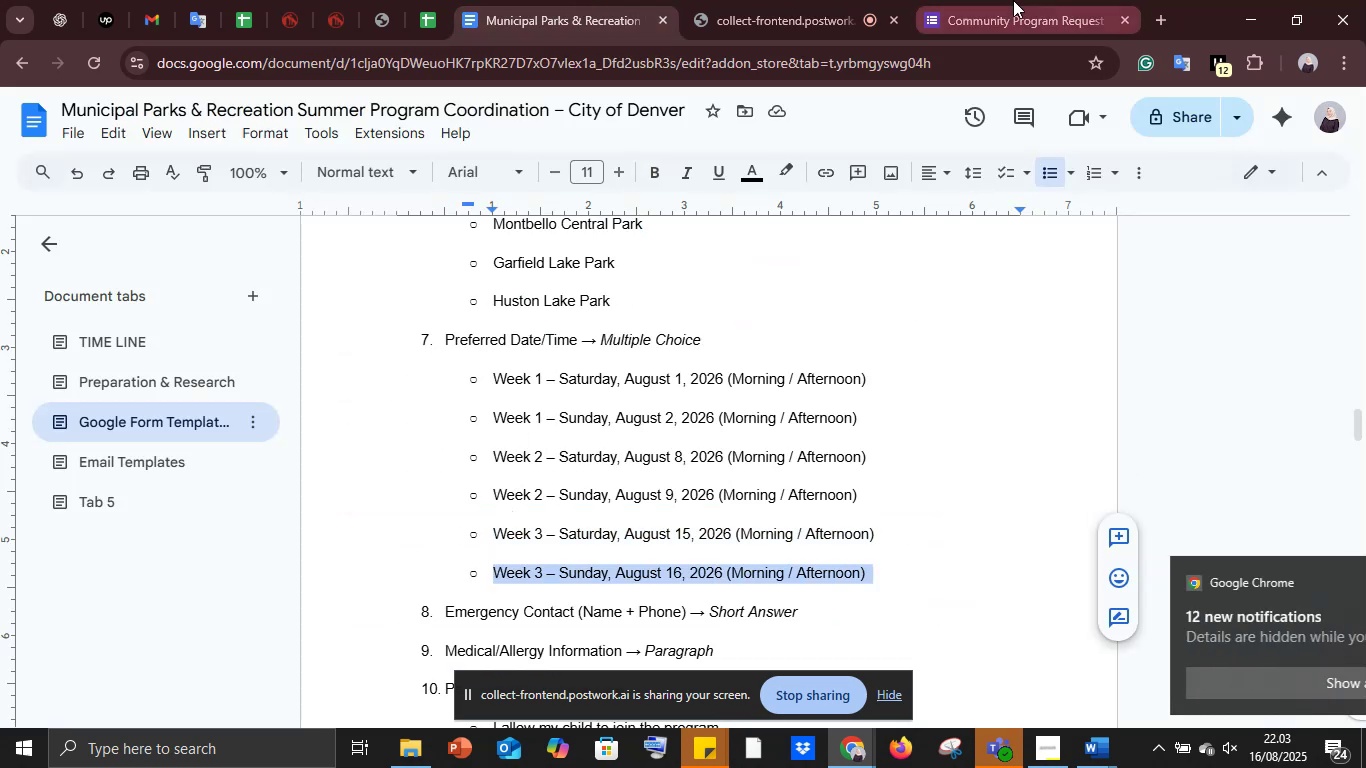 
left_click([1013, 0])
 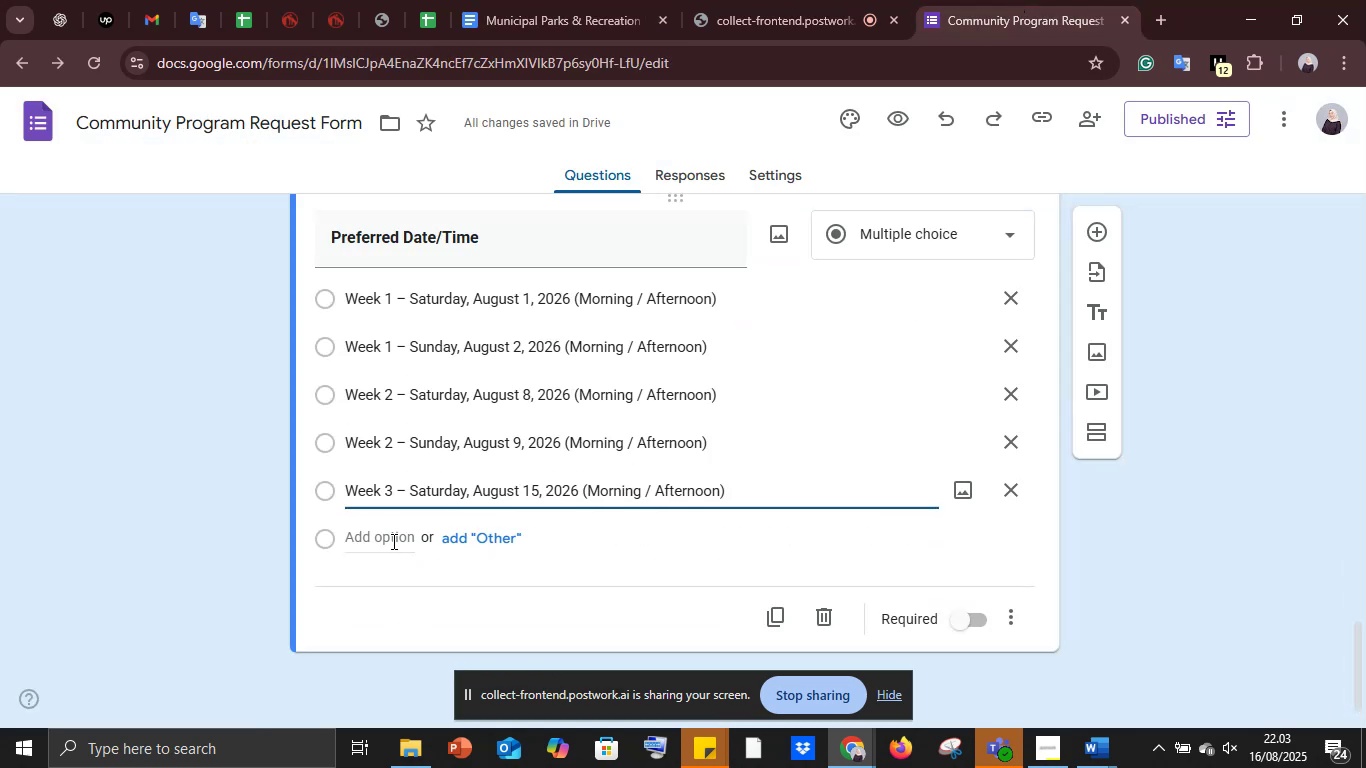 
key(Control+ControlLeft)
 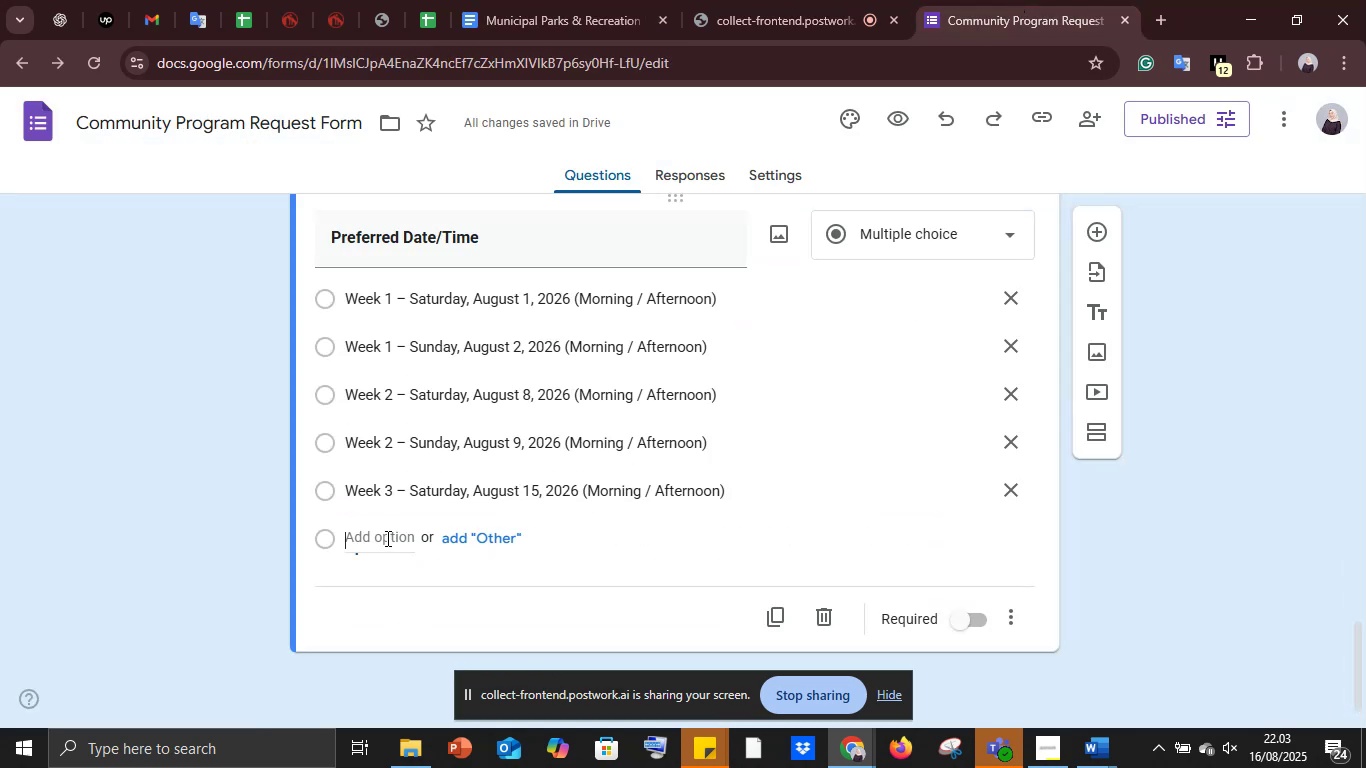 
left_click([386, 538])
 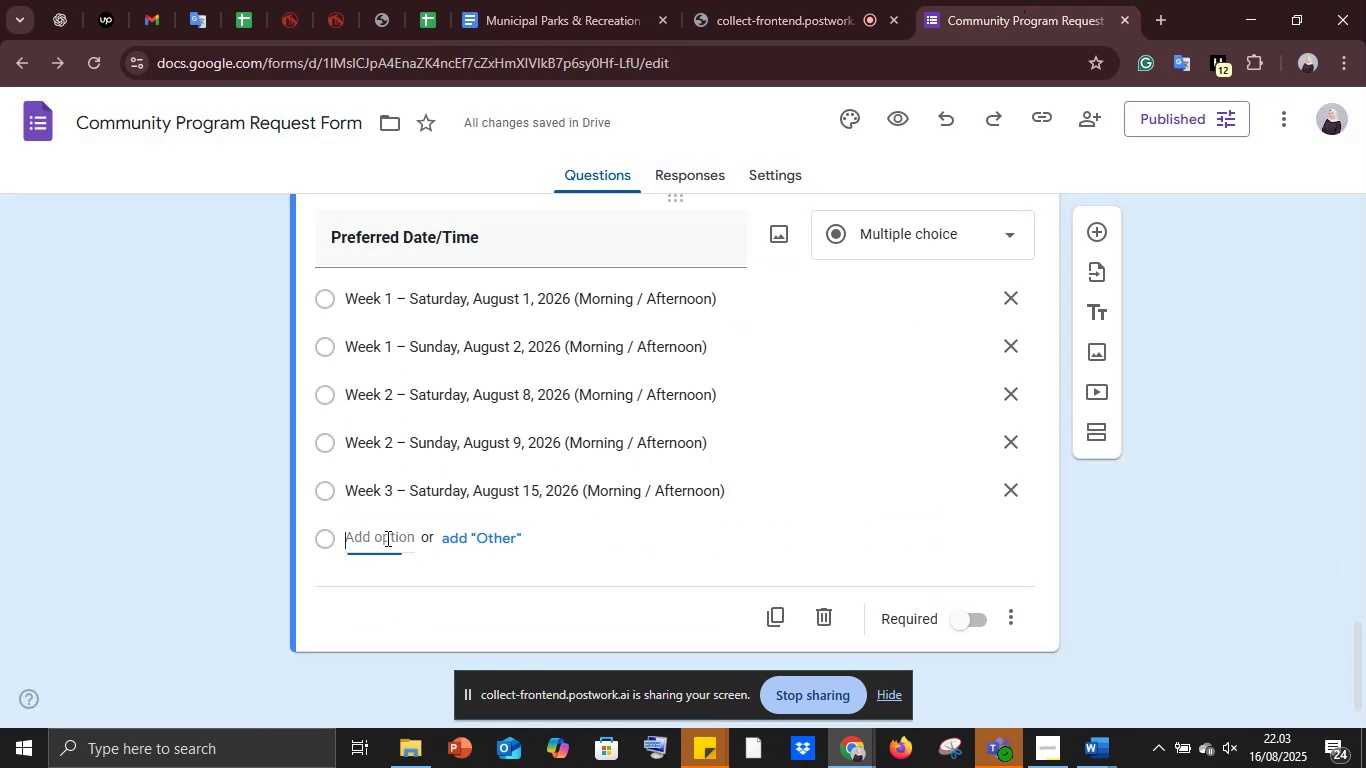 
key(Control+V)
 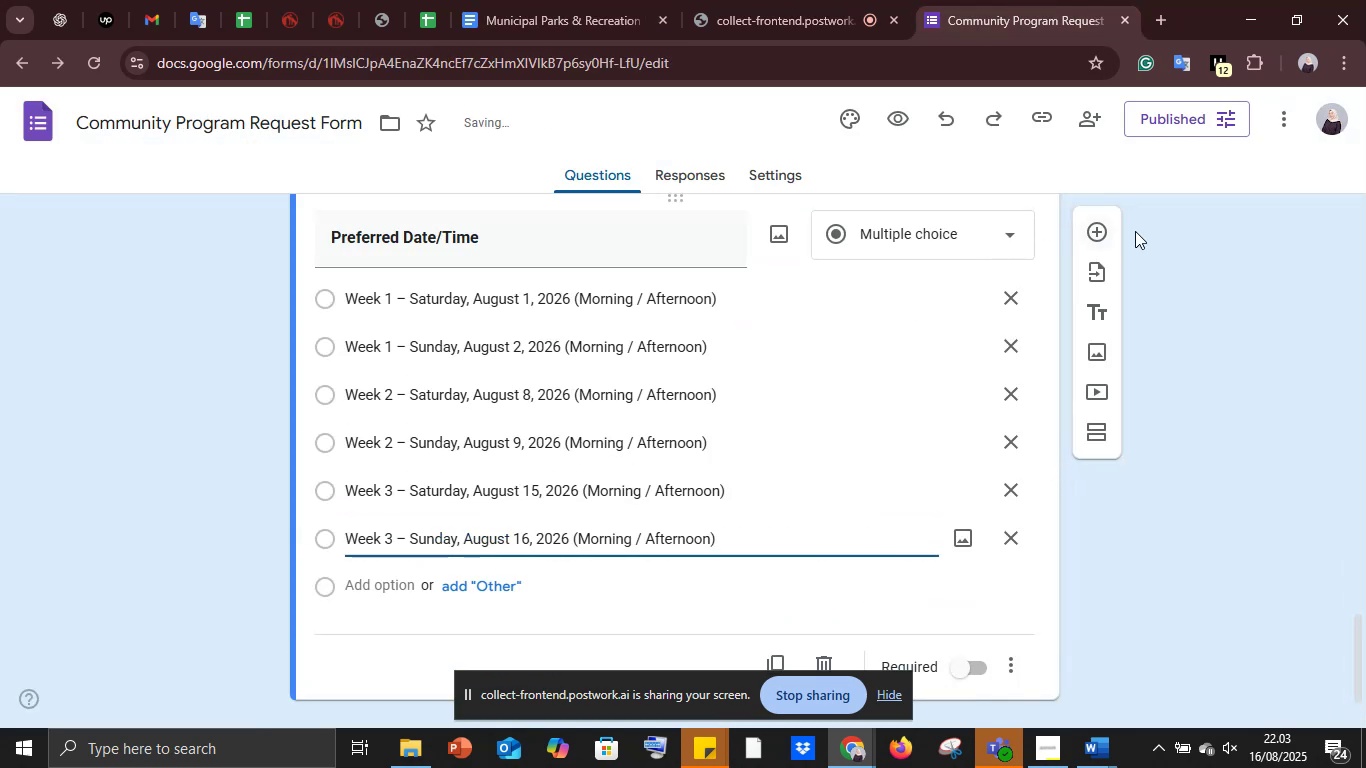 
left_click([1089, 231])
 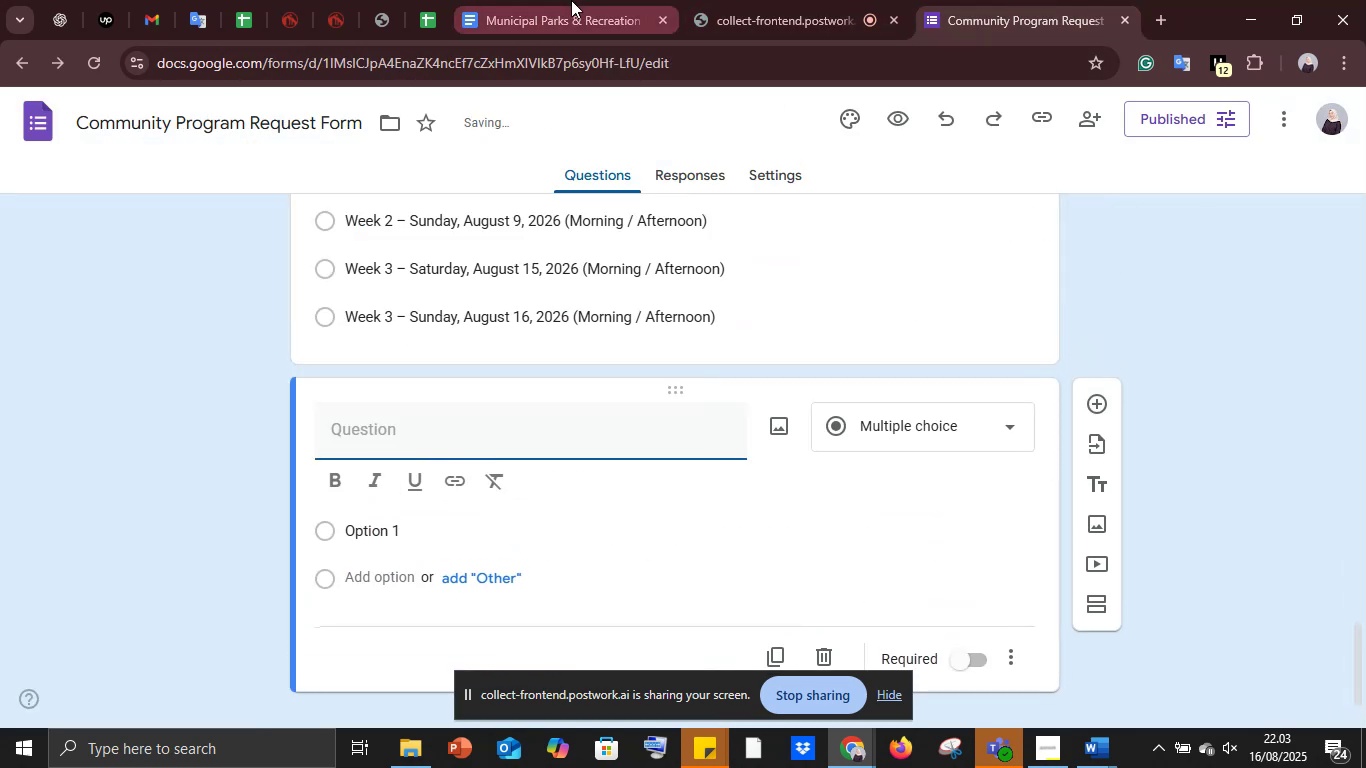 
left_click([571, 0])
 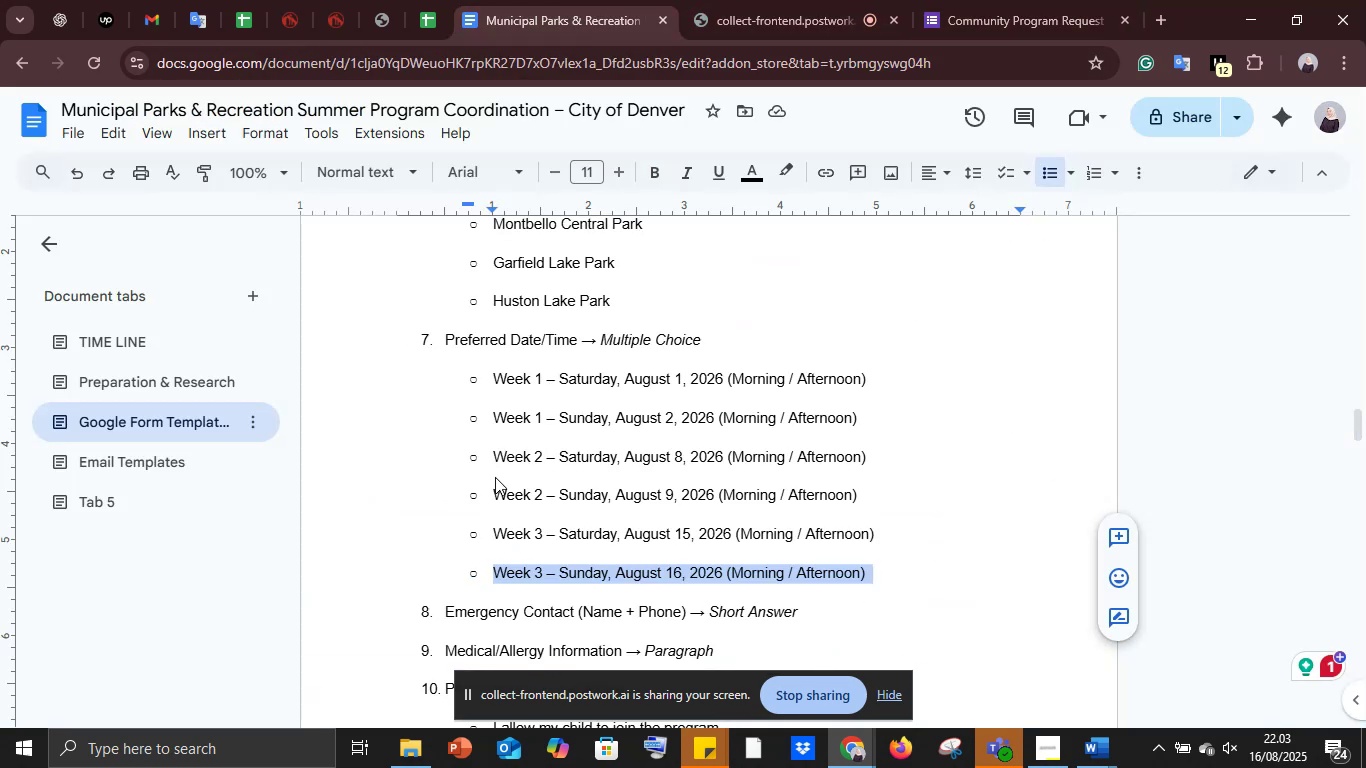 
scroll: coordinate [503, 492], scroll_direction: down, amount: 12.0
 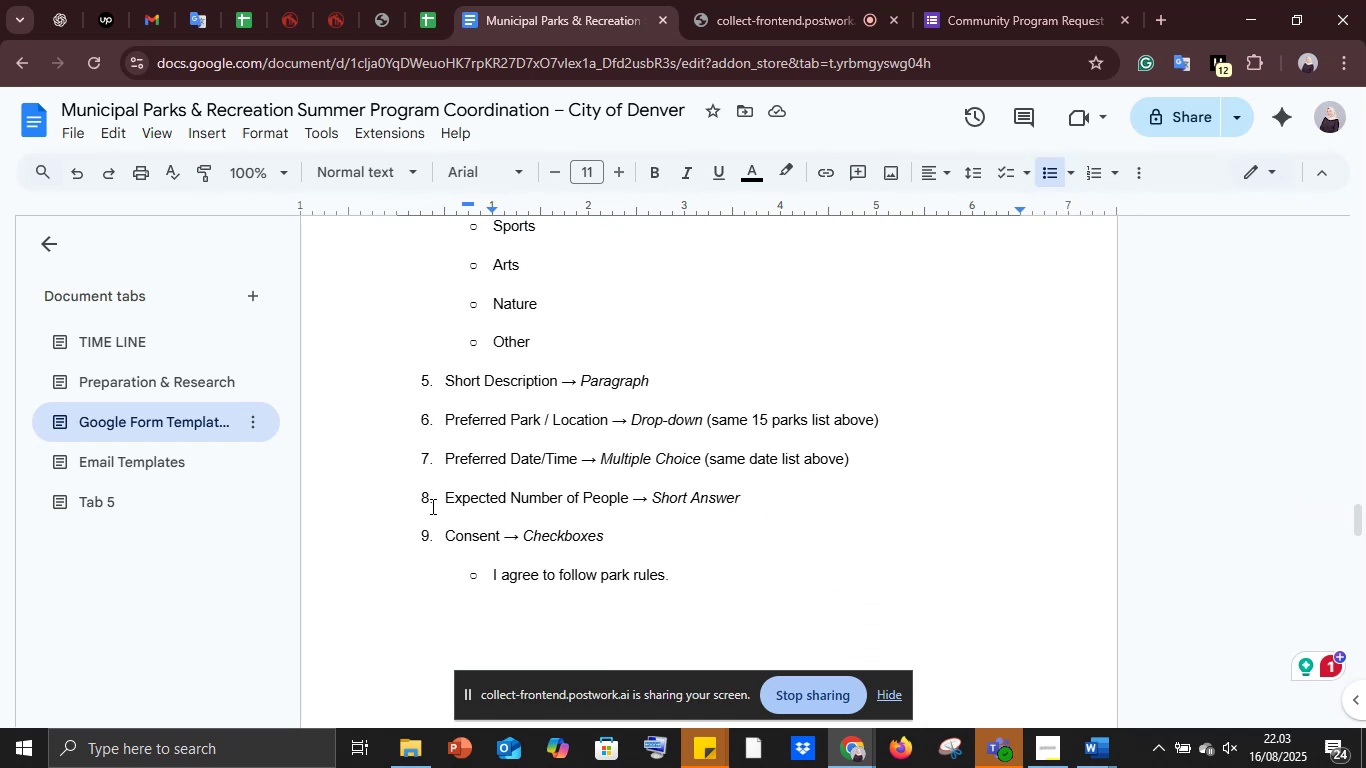 
left_click_drag(start_coordinate=[443, 498], to_coordinate=[628, 496])
 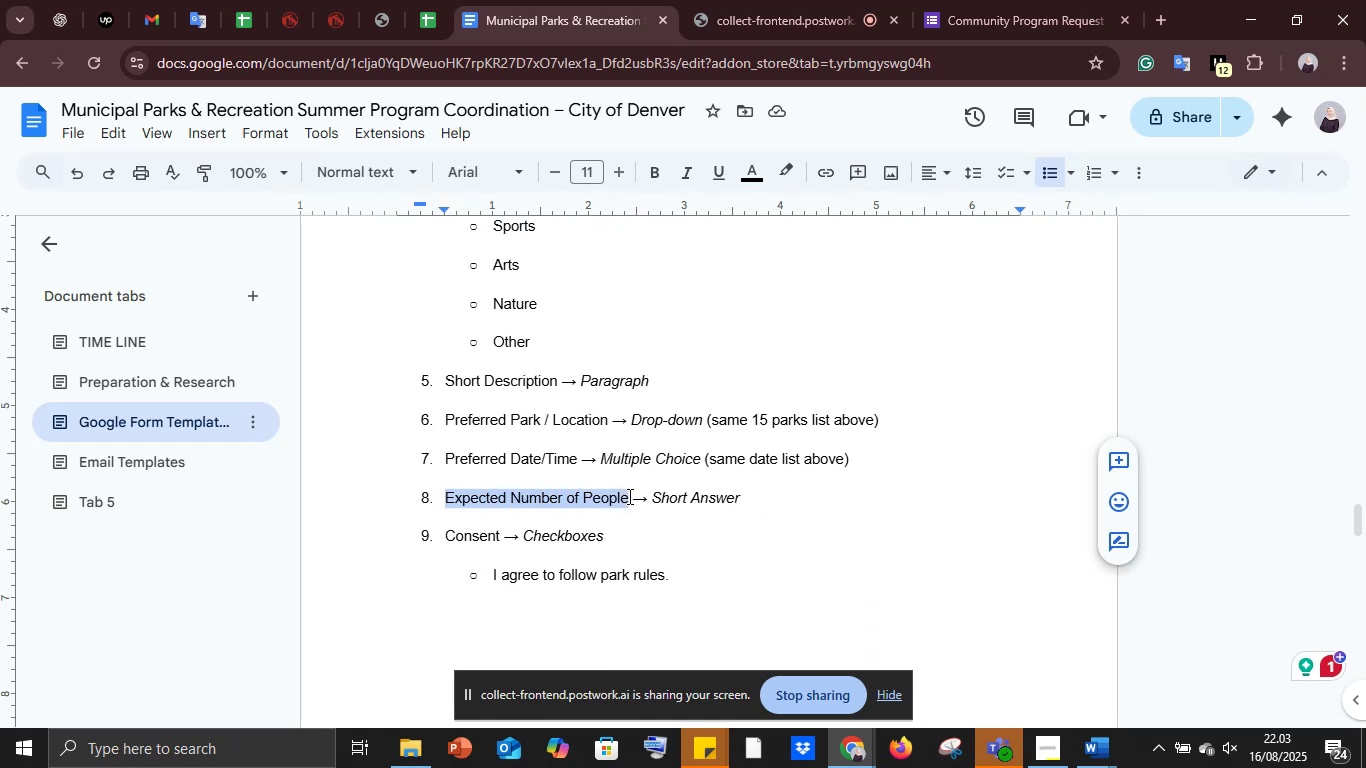 
key(Control+C)
 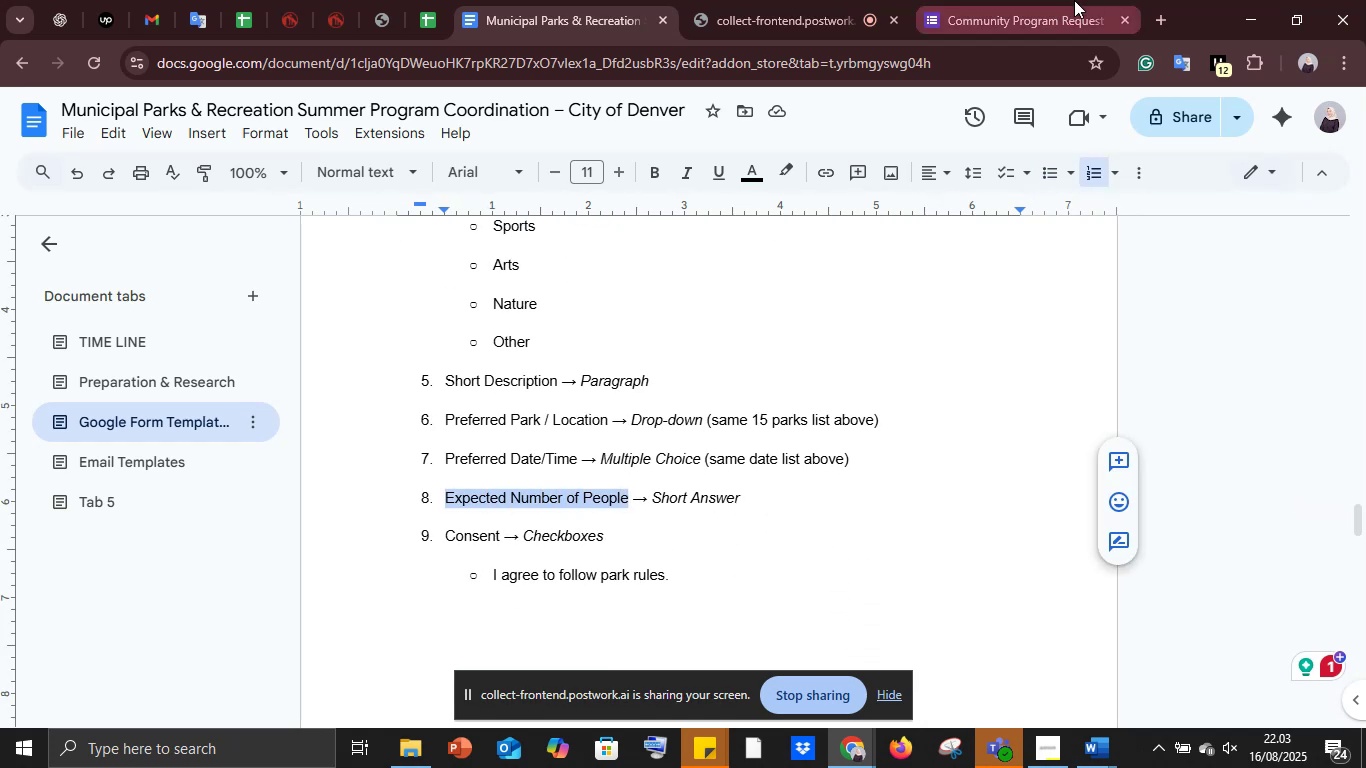 
left_click([1074, 0])
 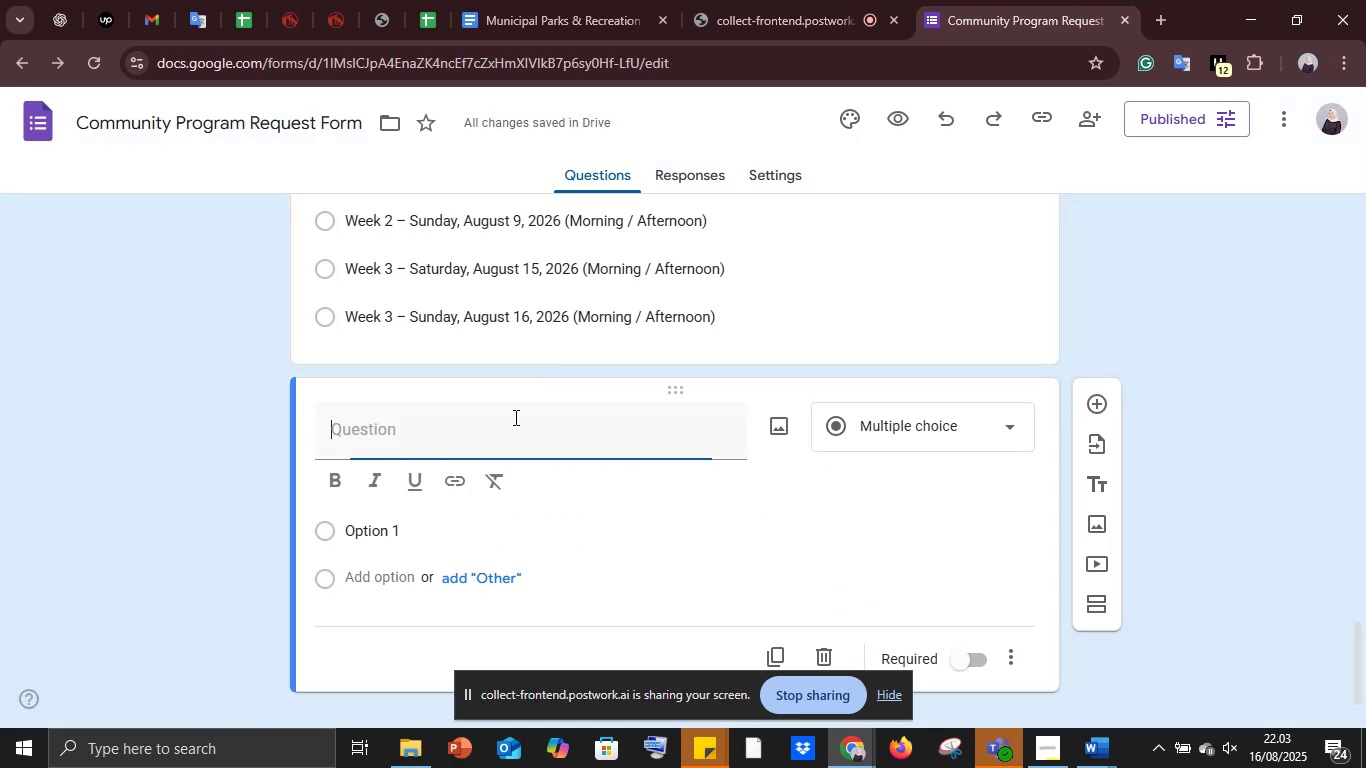 
key(Control+V)
 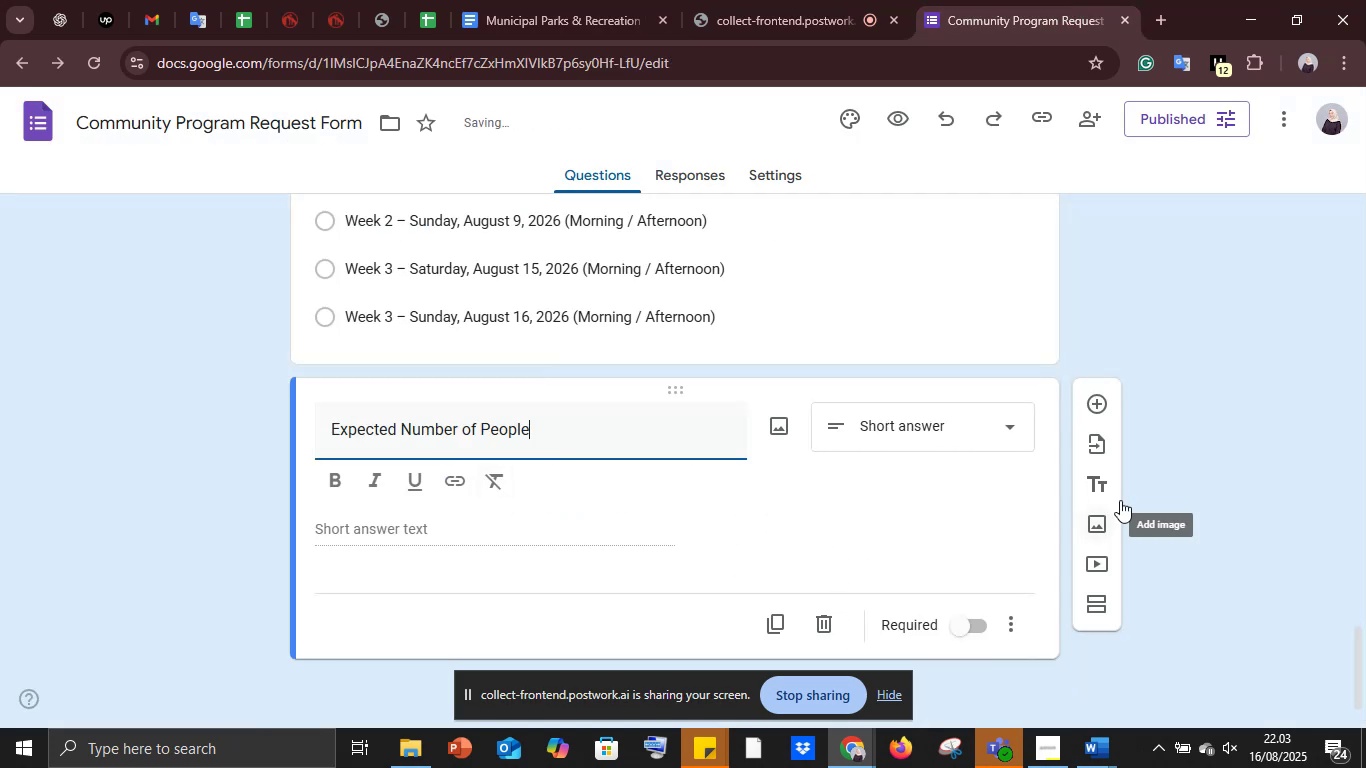 
left_click([1101, 412])
 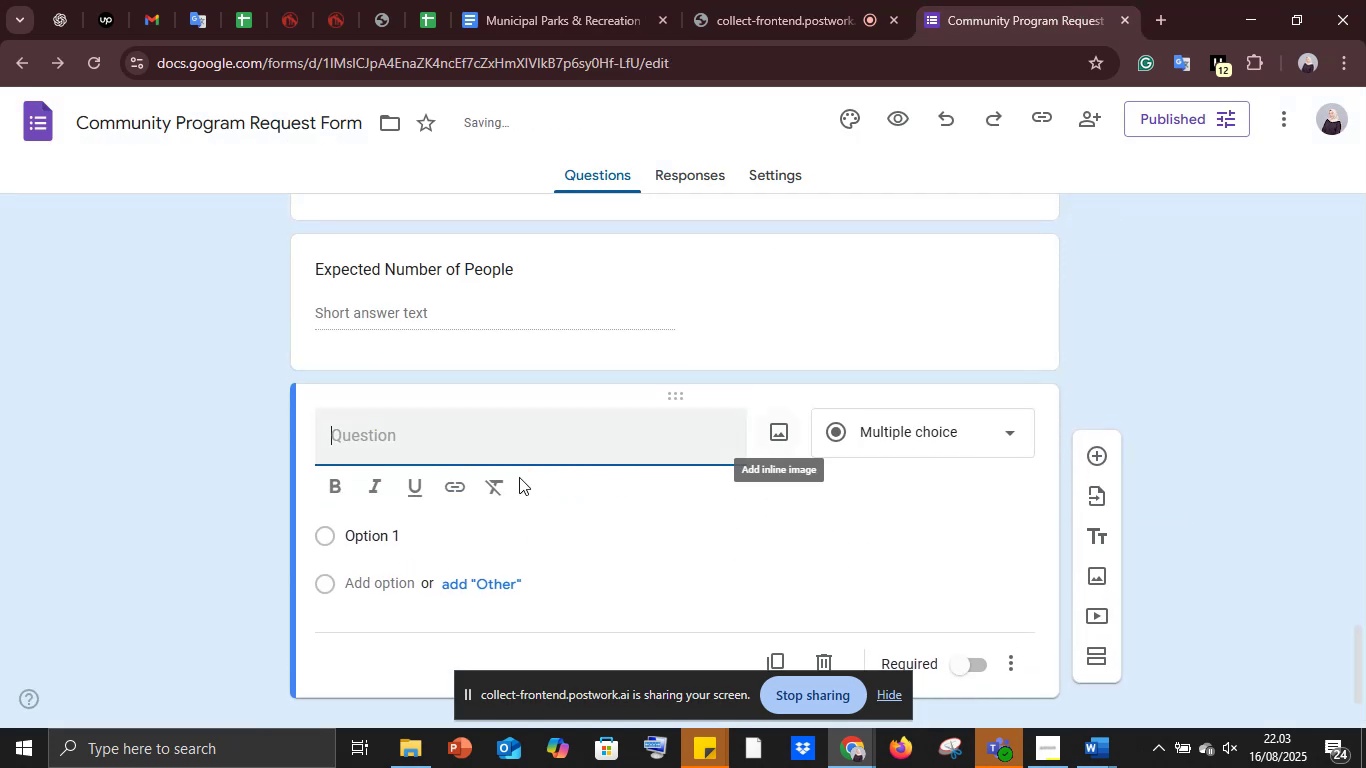 
scroll: coordinate [391, 479], scroll_direction: up, amount: 4.0
 